 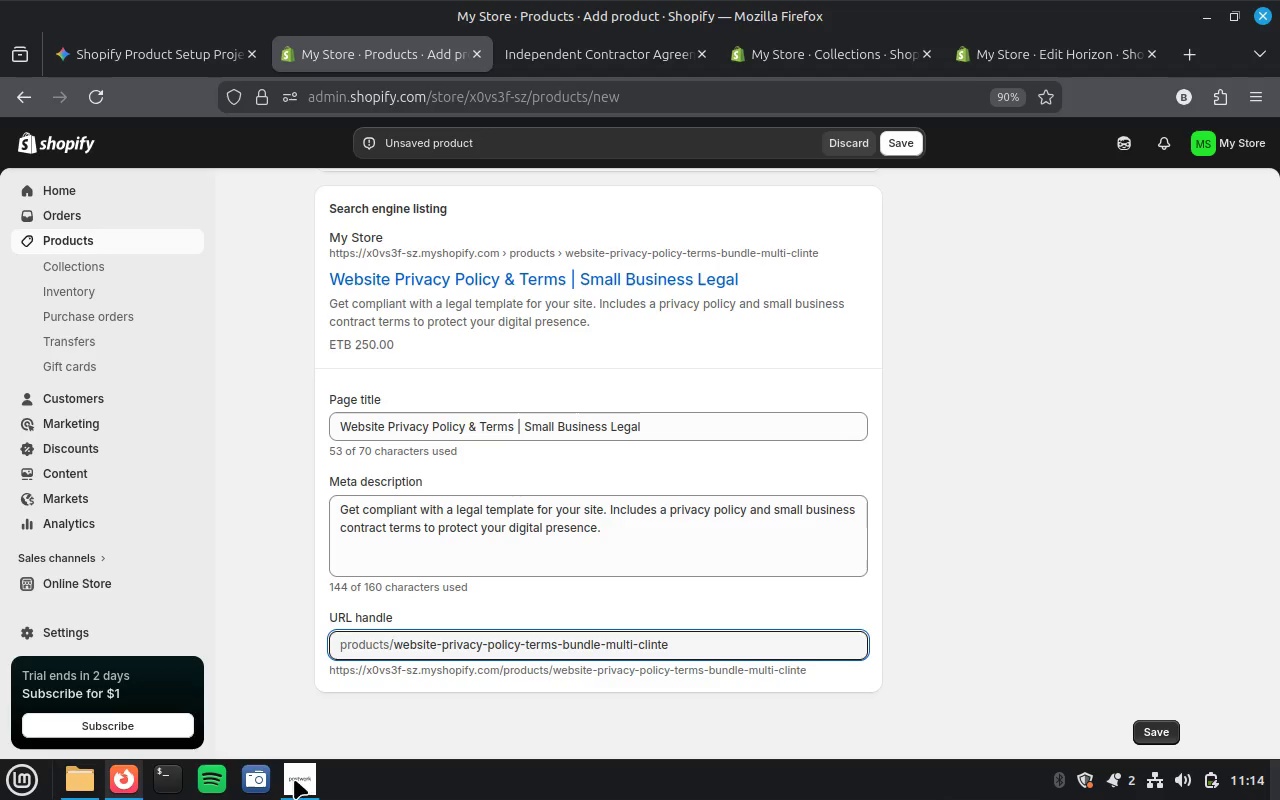 
key(ArrowLeft)
 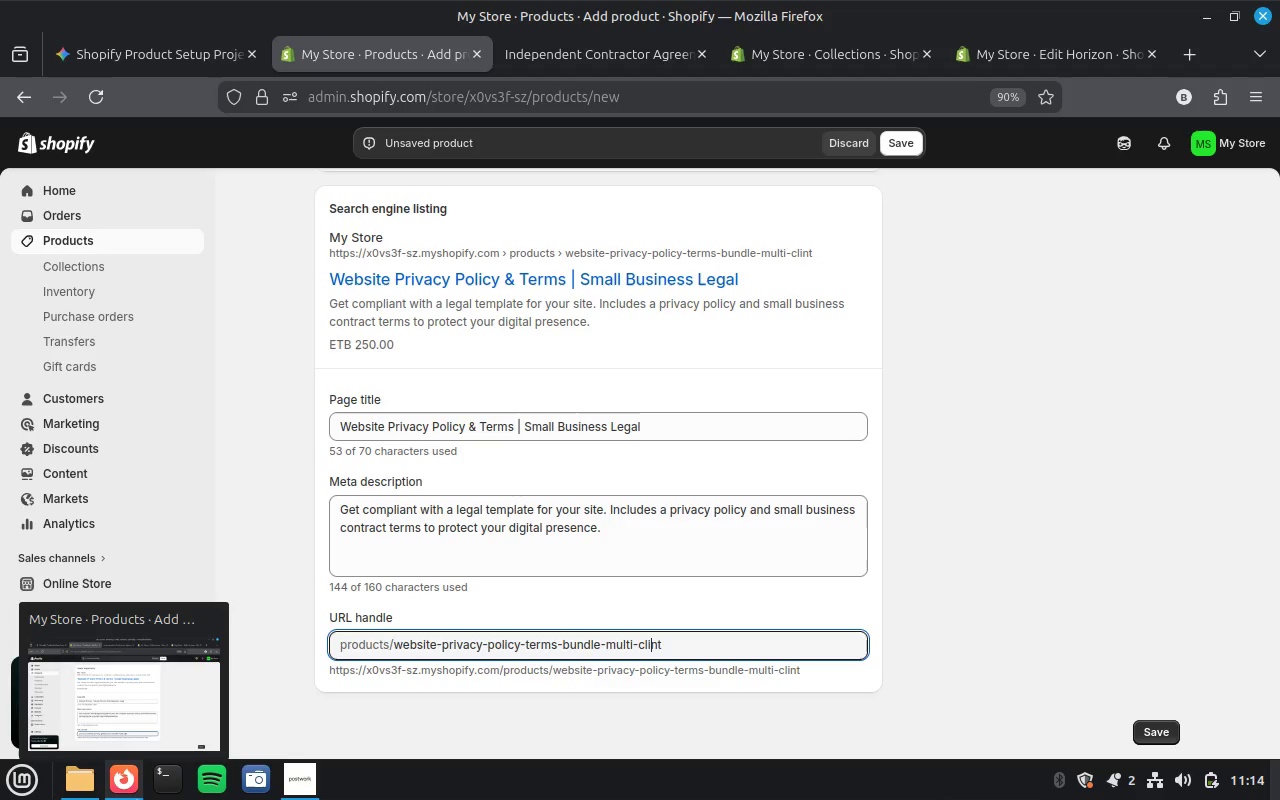 
key(ArrowLeft)
 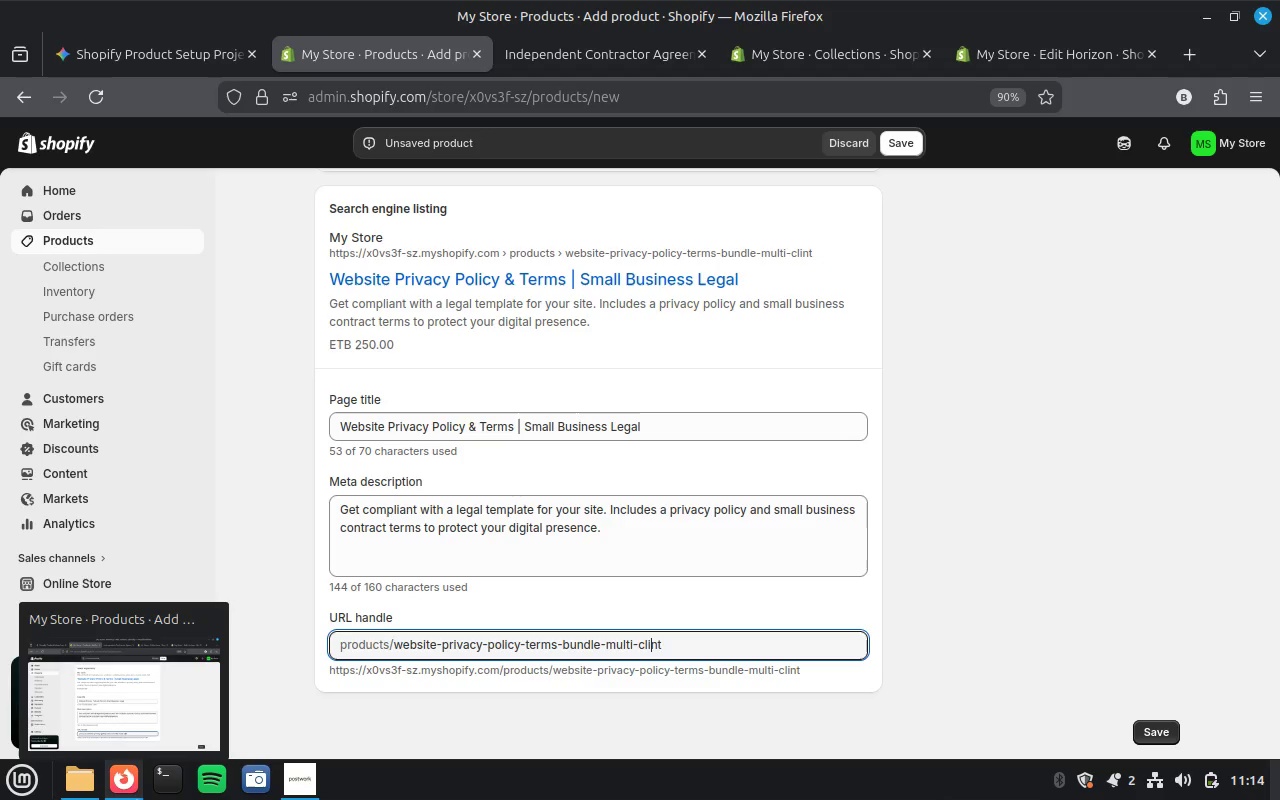 
key(E)
 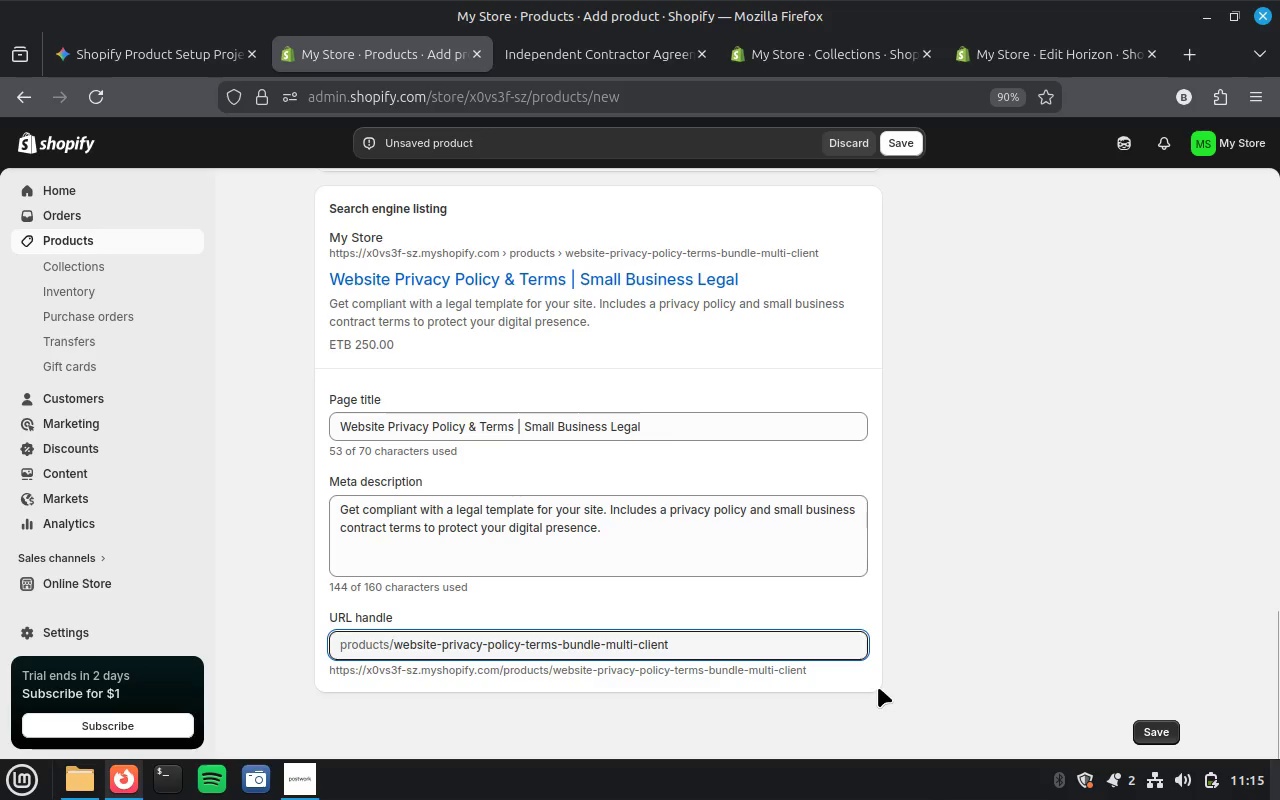 
left_click([996, 680])
 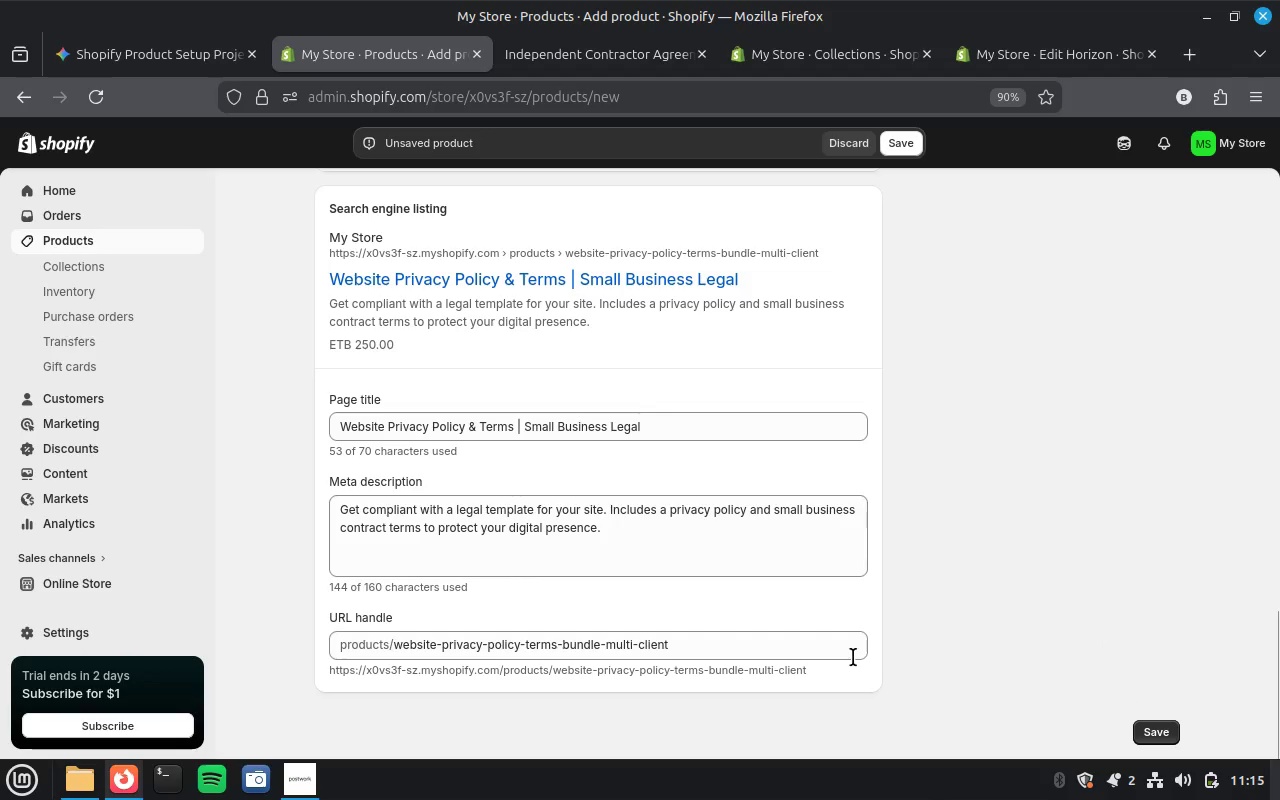 
scroll: coordinate [753, 402], scroll_direction: up, amount: 18.0
 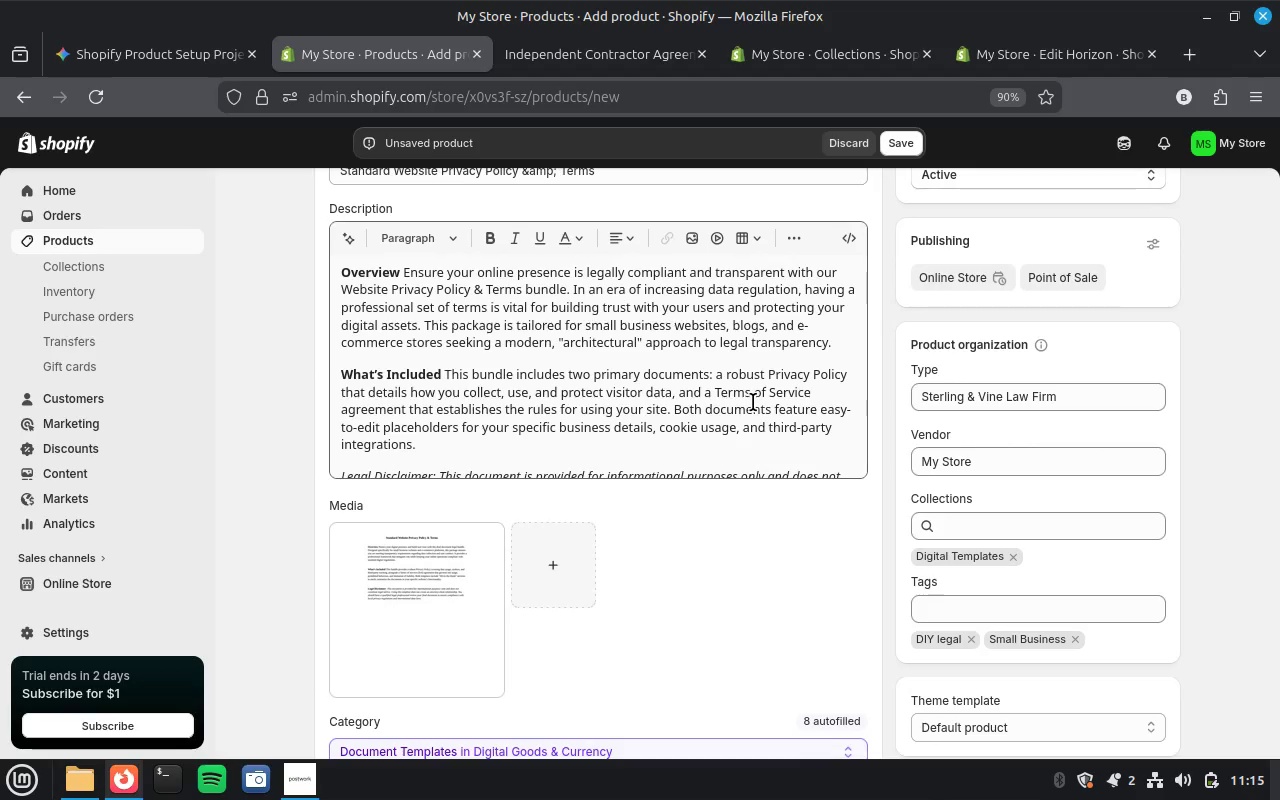 
scroll: coordinate [816, 465], scroll_direction: up, amount: 2.0
 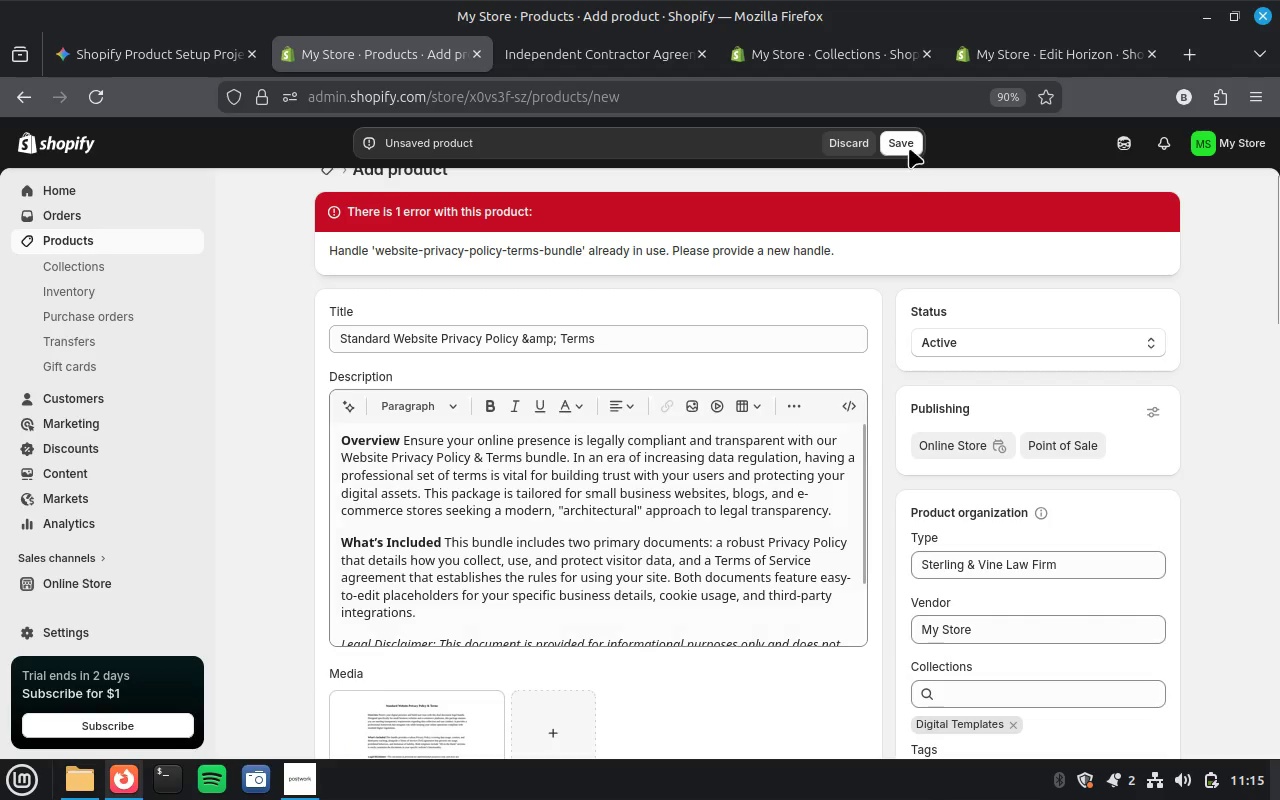 
left_click([907, 140])
 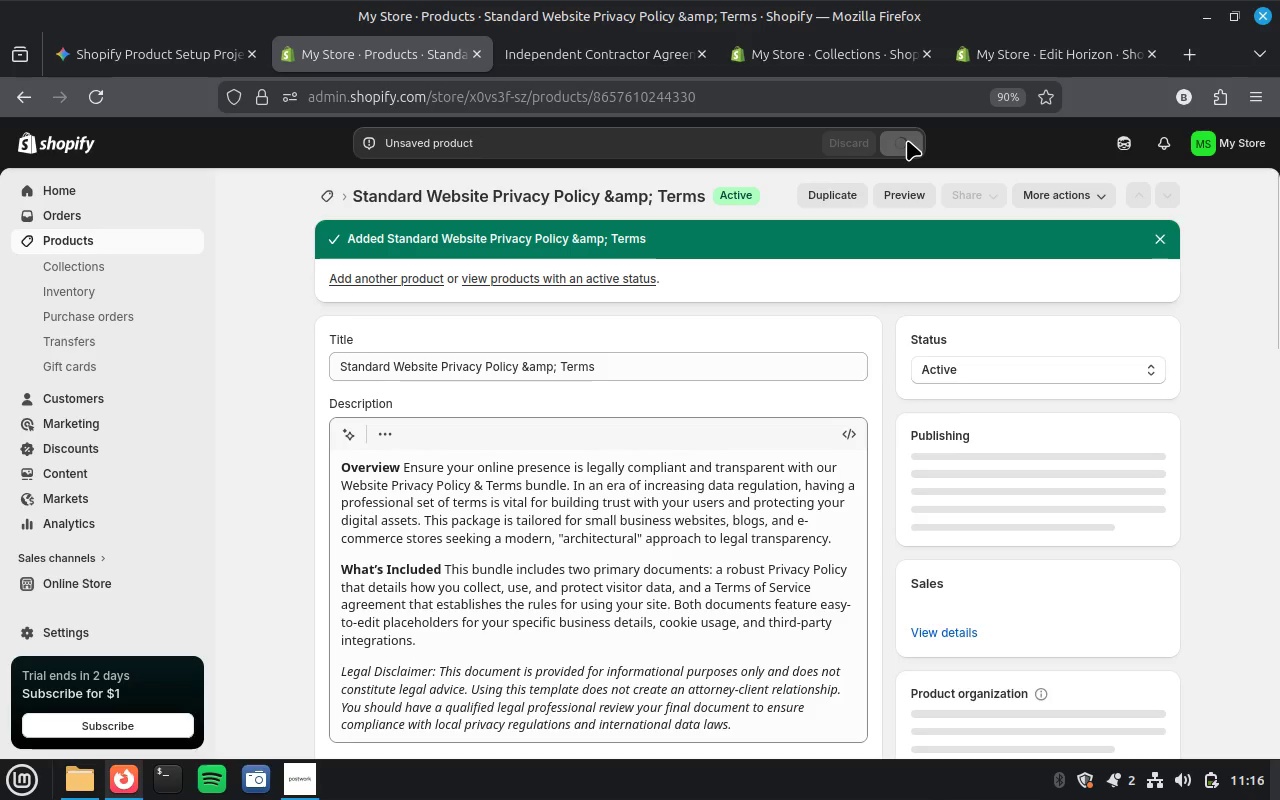 
wait(47.38)
 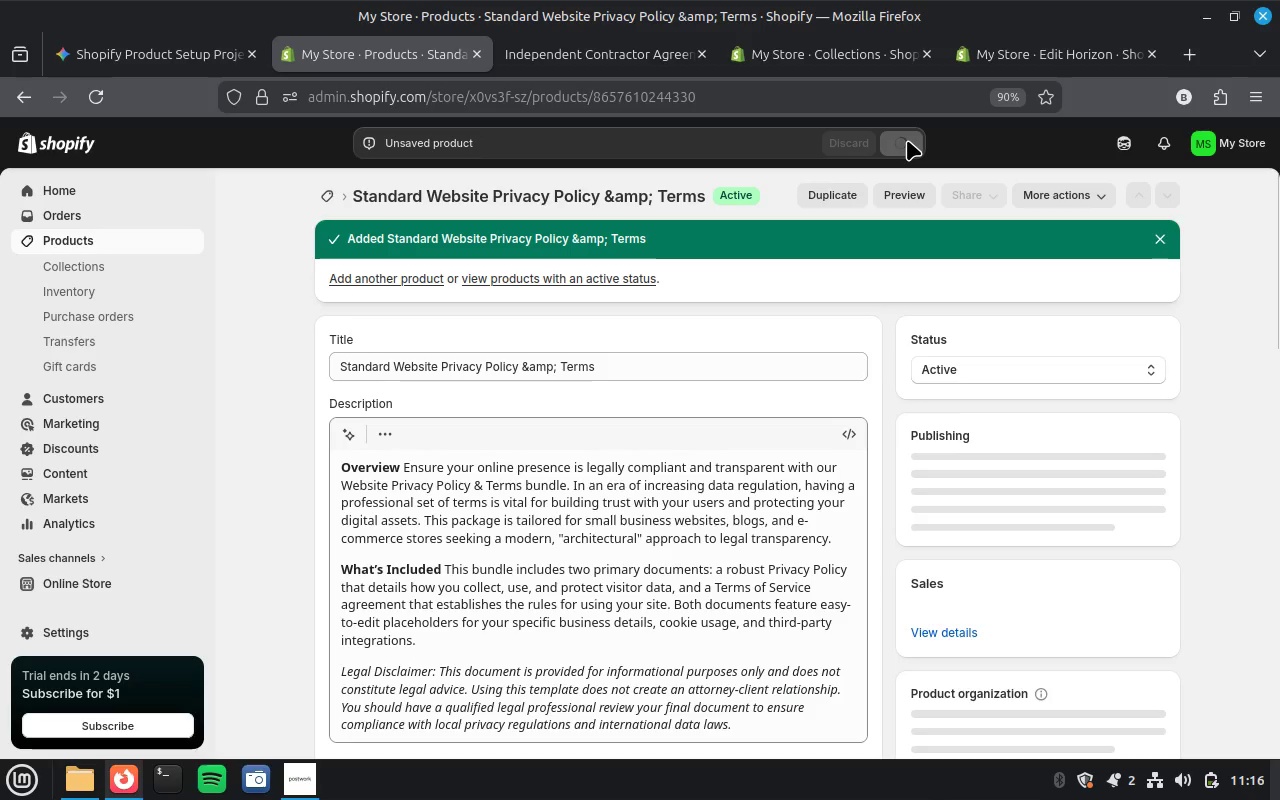 
scroll: coordinate [876, 318], scroll_direction: down, amount: 9.0
 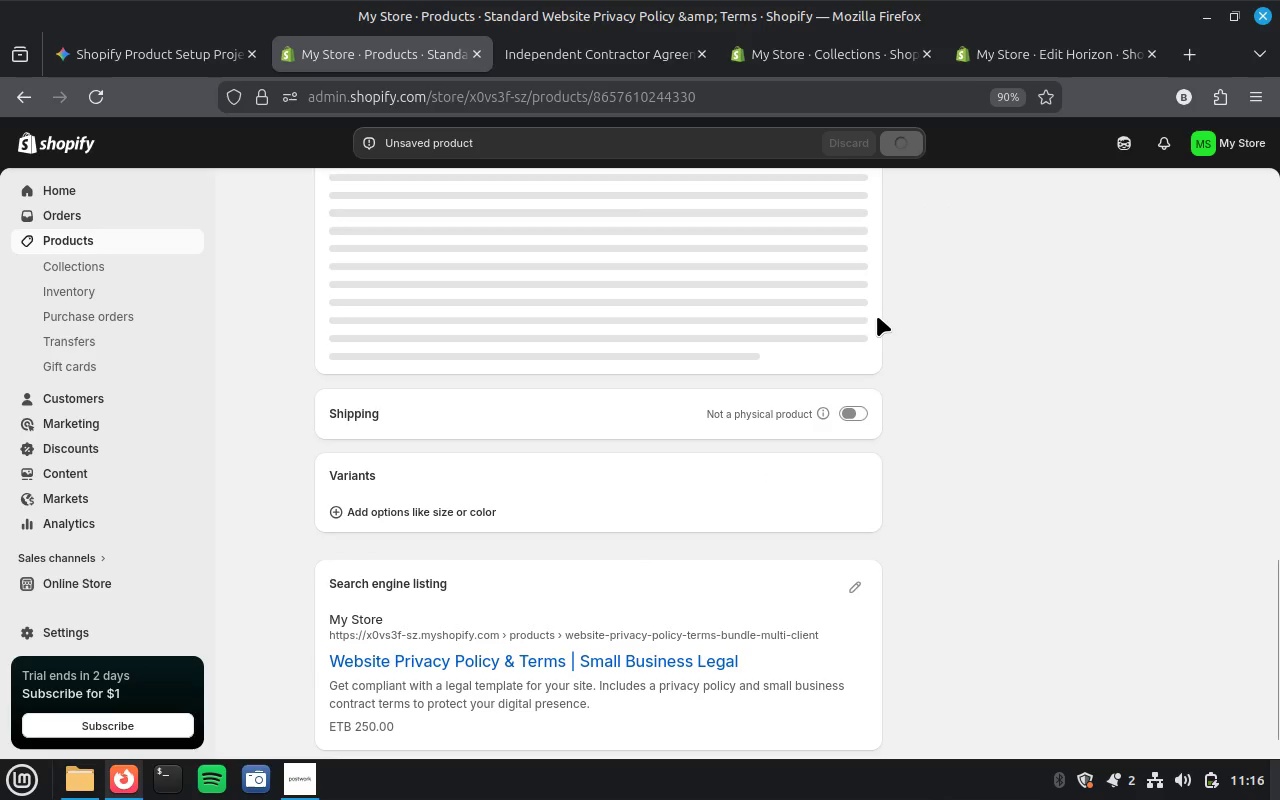 
scroll: coordinate [877, 316], scroll_direction: up, amount: 22.0
 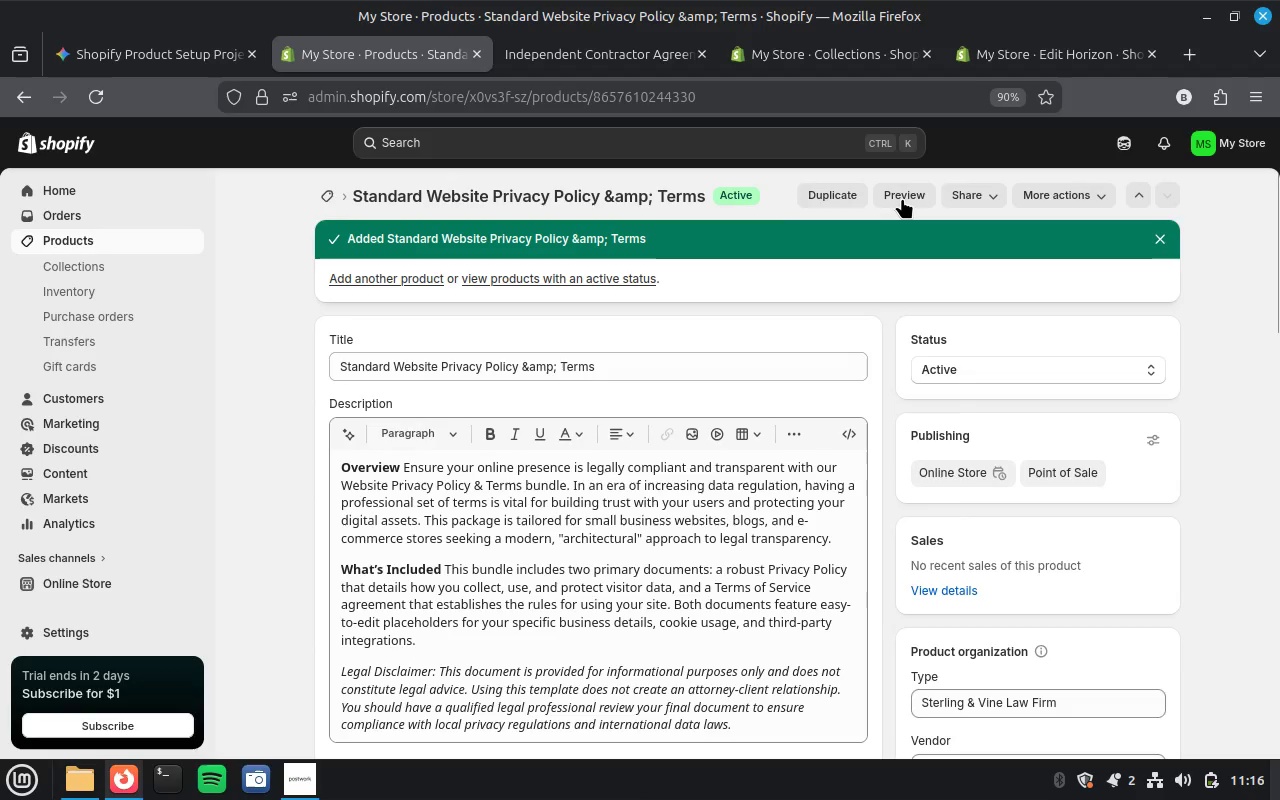 
left_click([902, 198])
 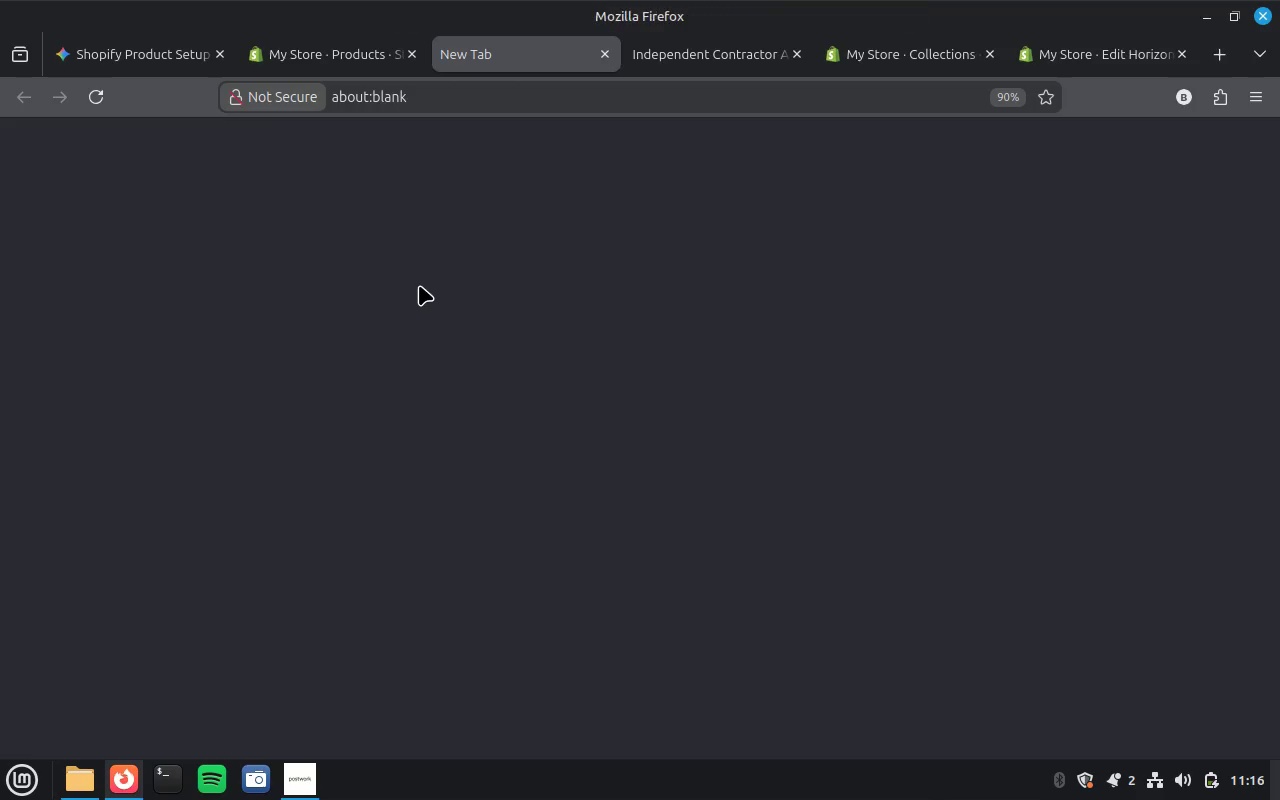 
wait(7.21)
 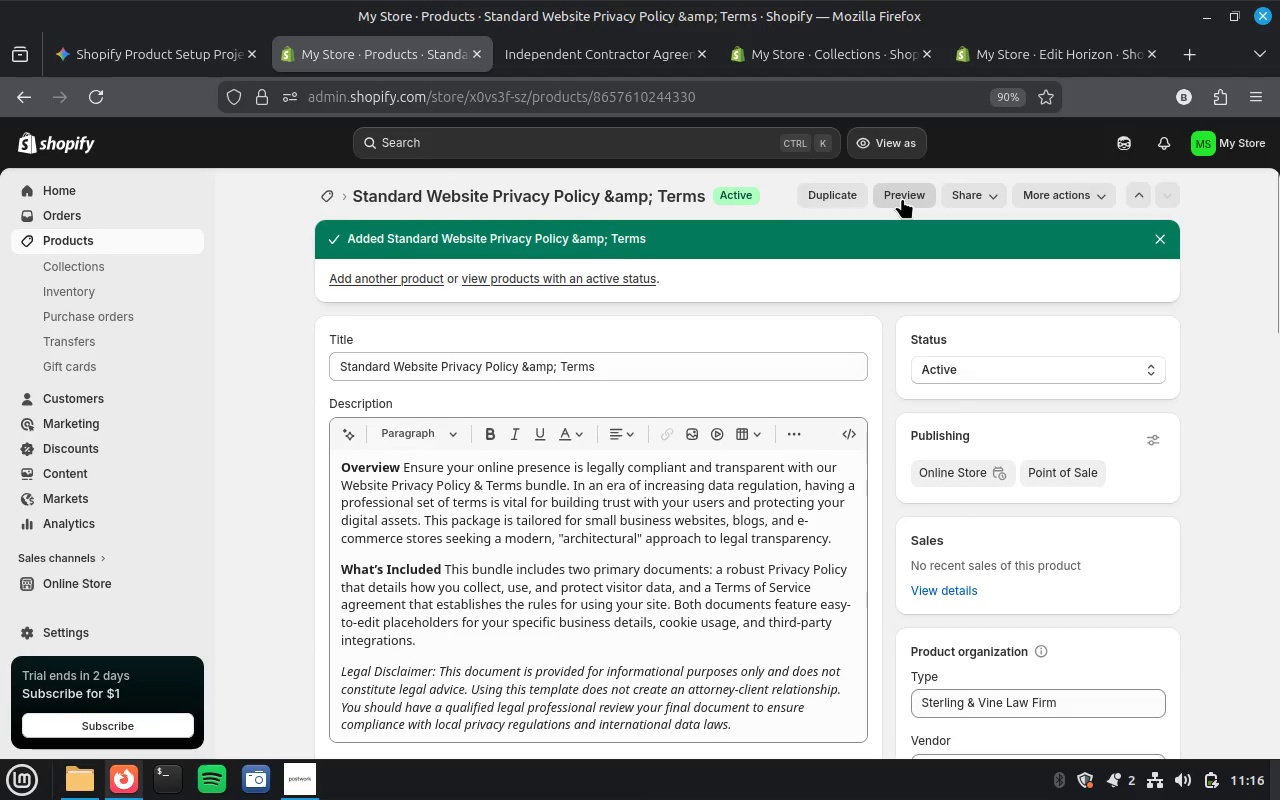 
left_click([700, 52])
 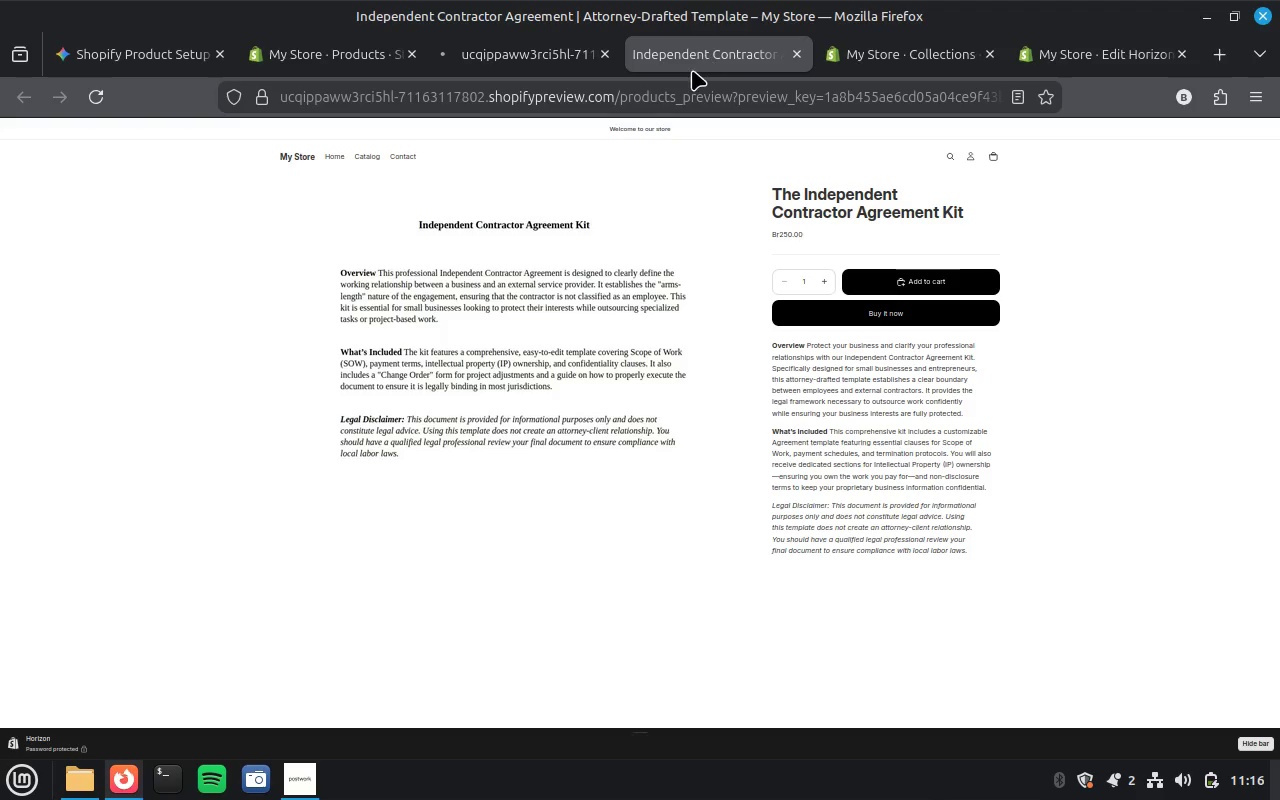 
mouse_move([93, 767])
 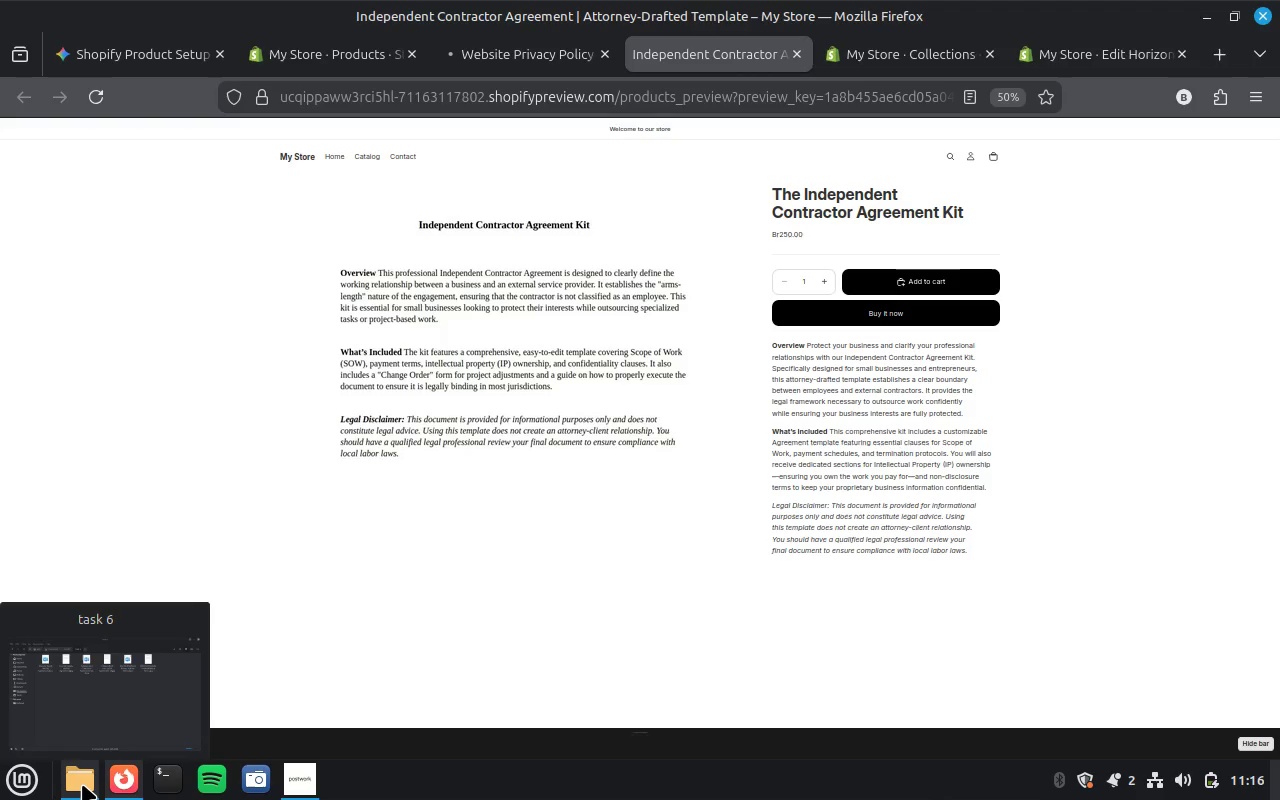 
left_click([82, 784])
 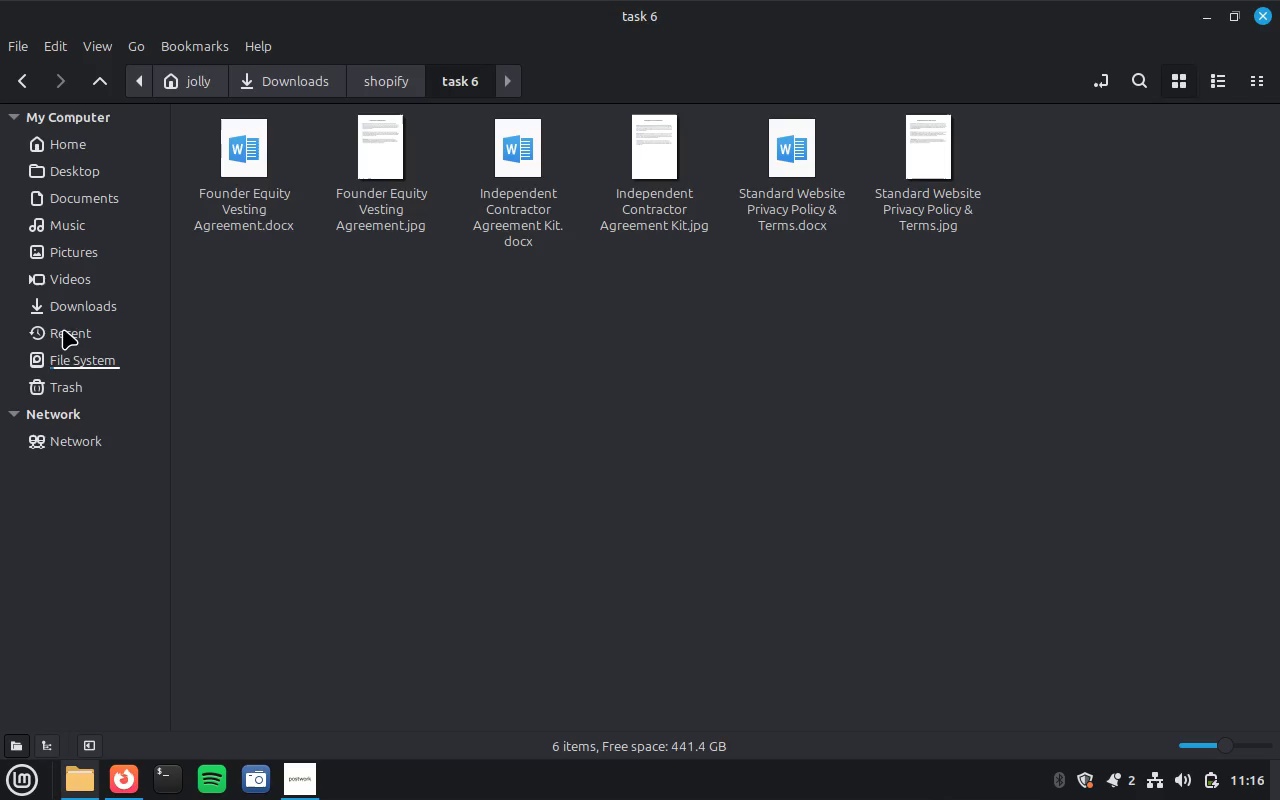 
left_click([76, 310])
 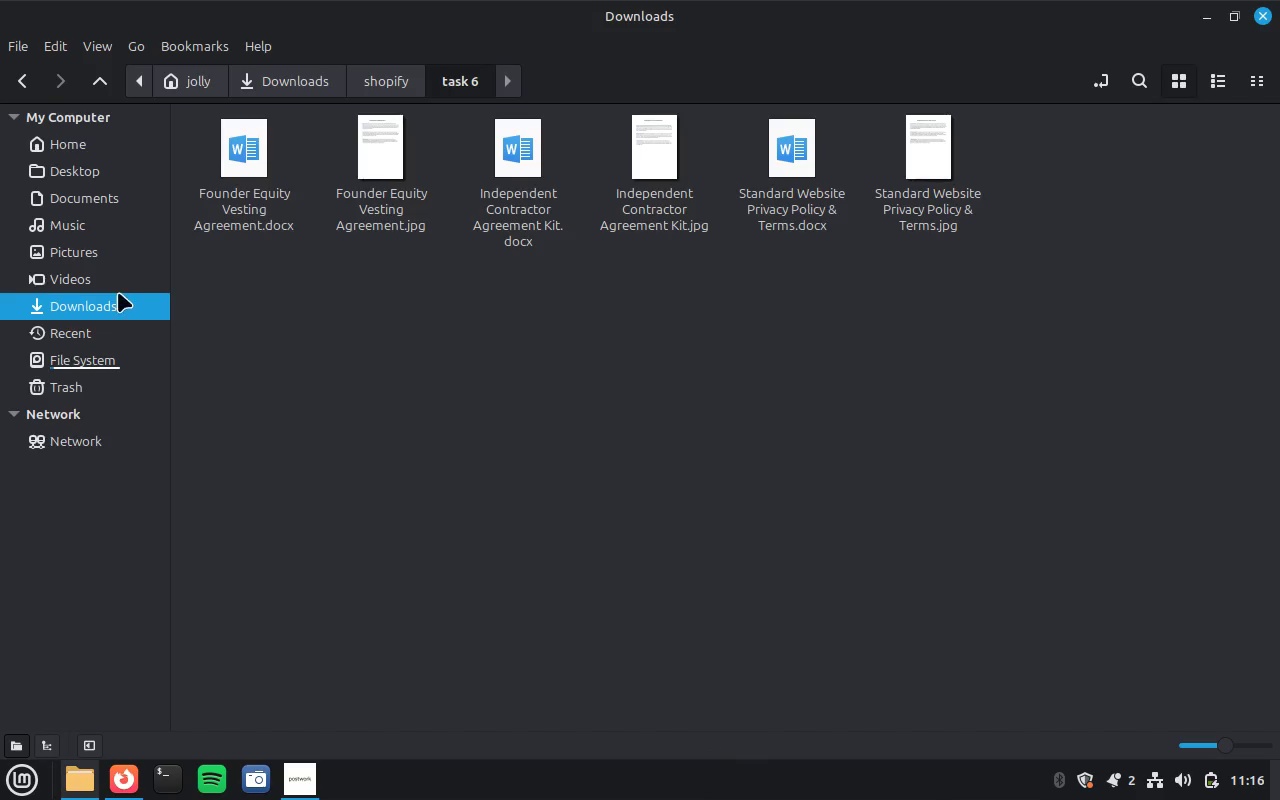 
wait(6.45)
 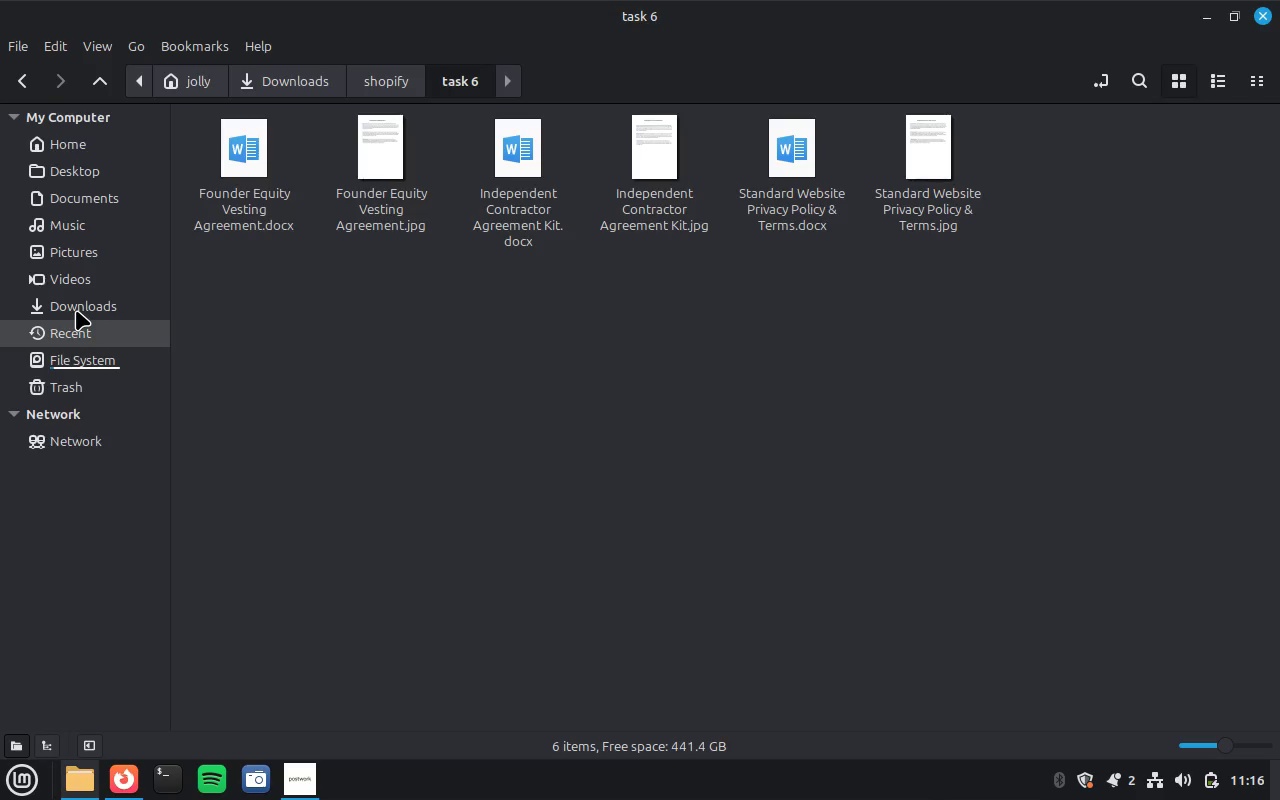 
mouse_move([137, 317])
 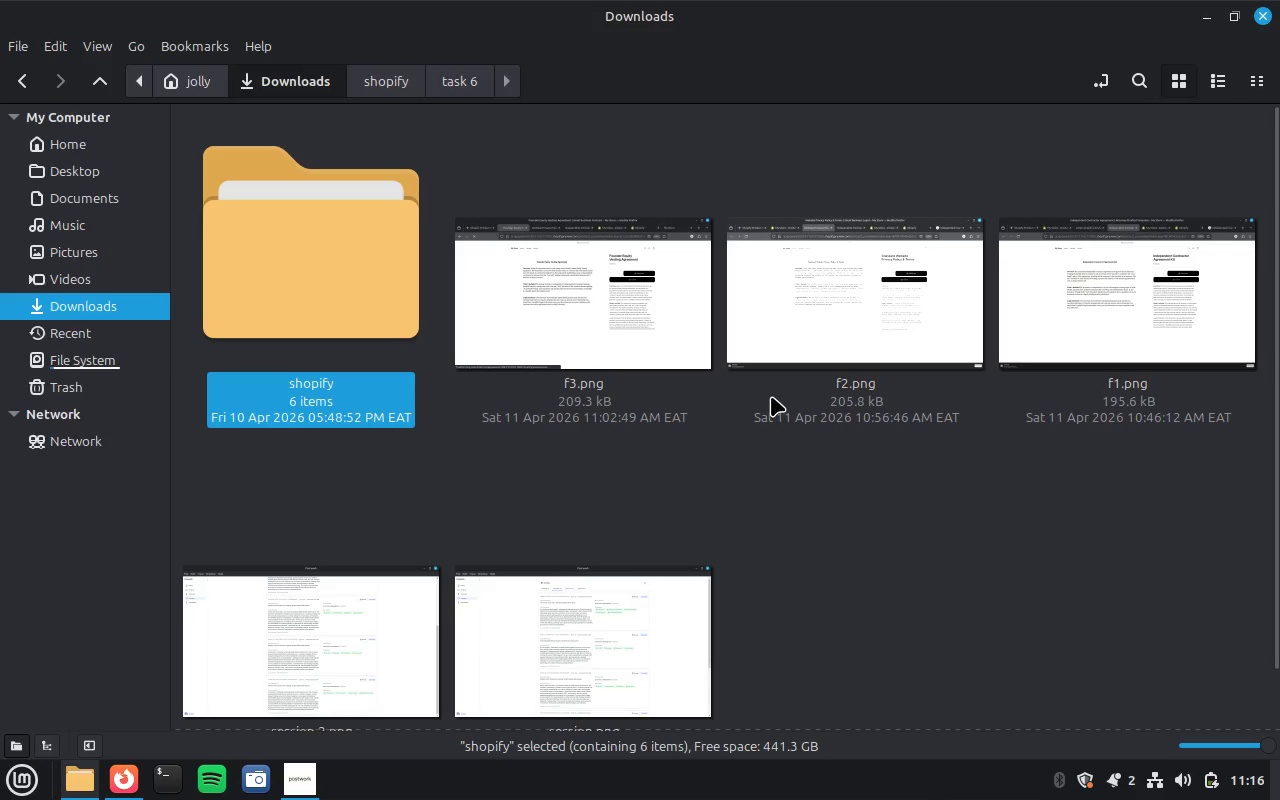 
scroll: coordinate [964, 531], scroll_direction: down, amount: 5.0
 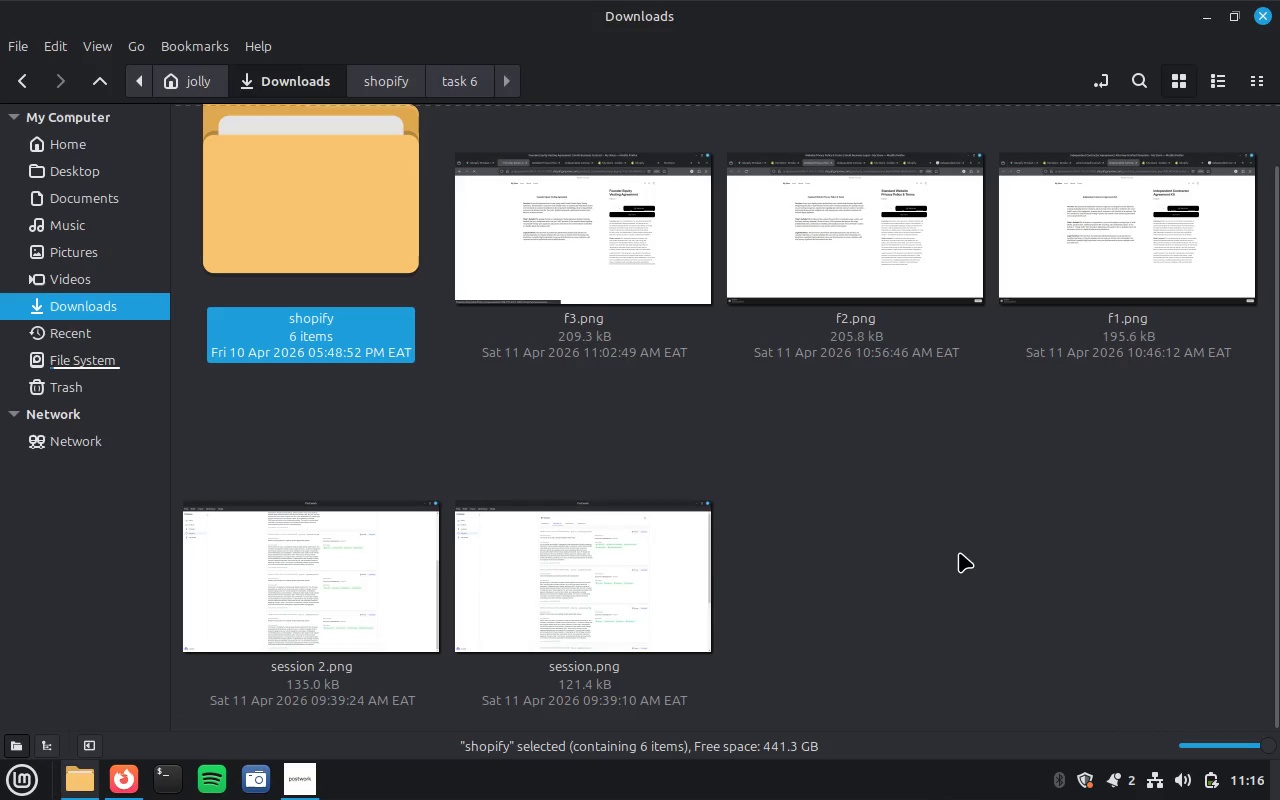 
left_click_drag(start_coordinate=[957, 553], to_coordinate=[187, 563])
 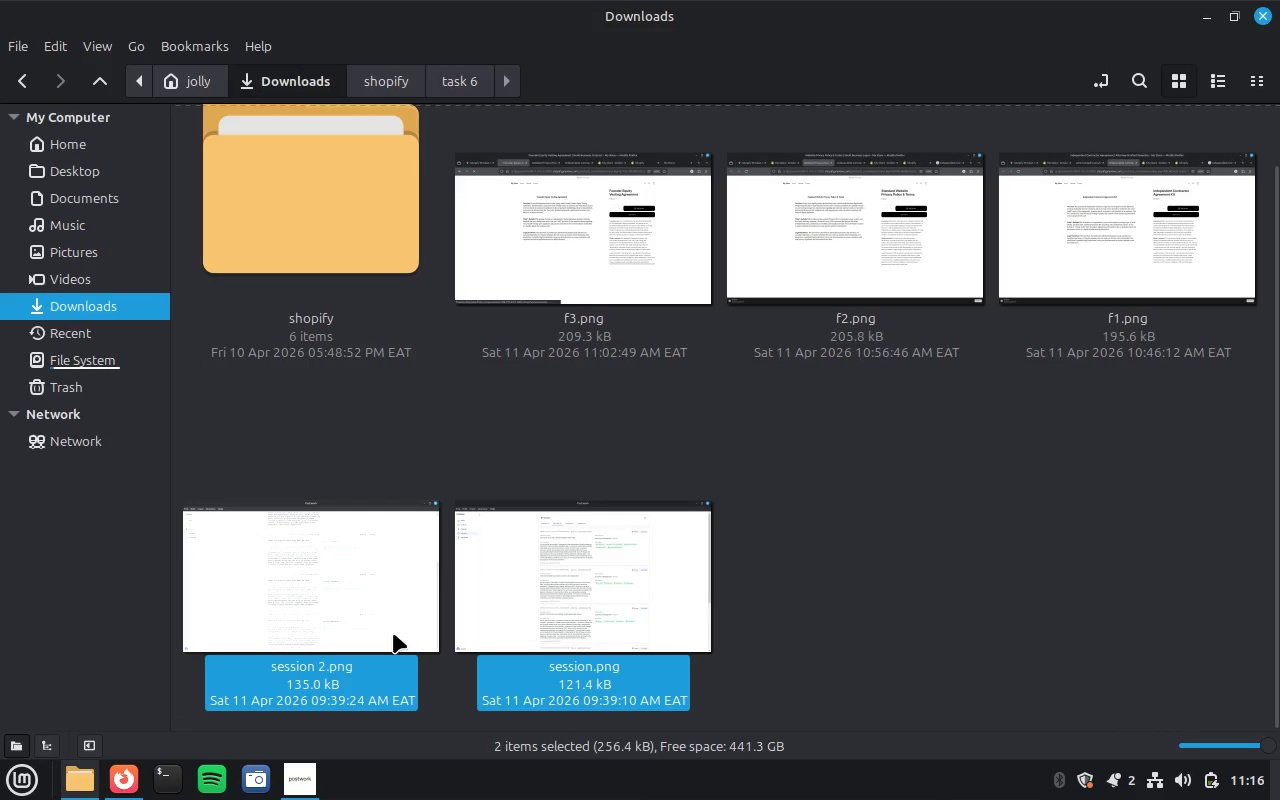 
mouse_move([604, 579])
 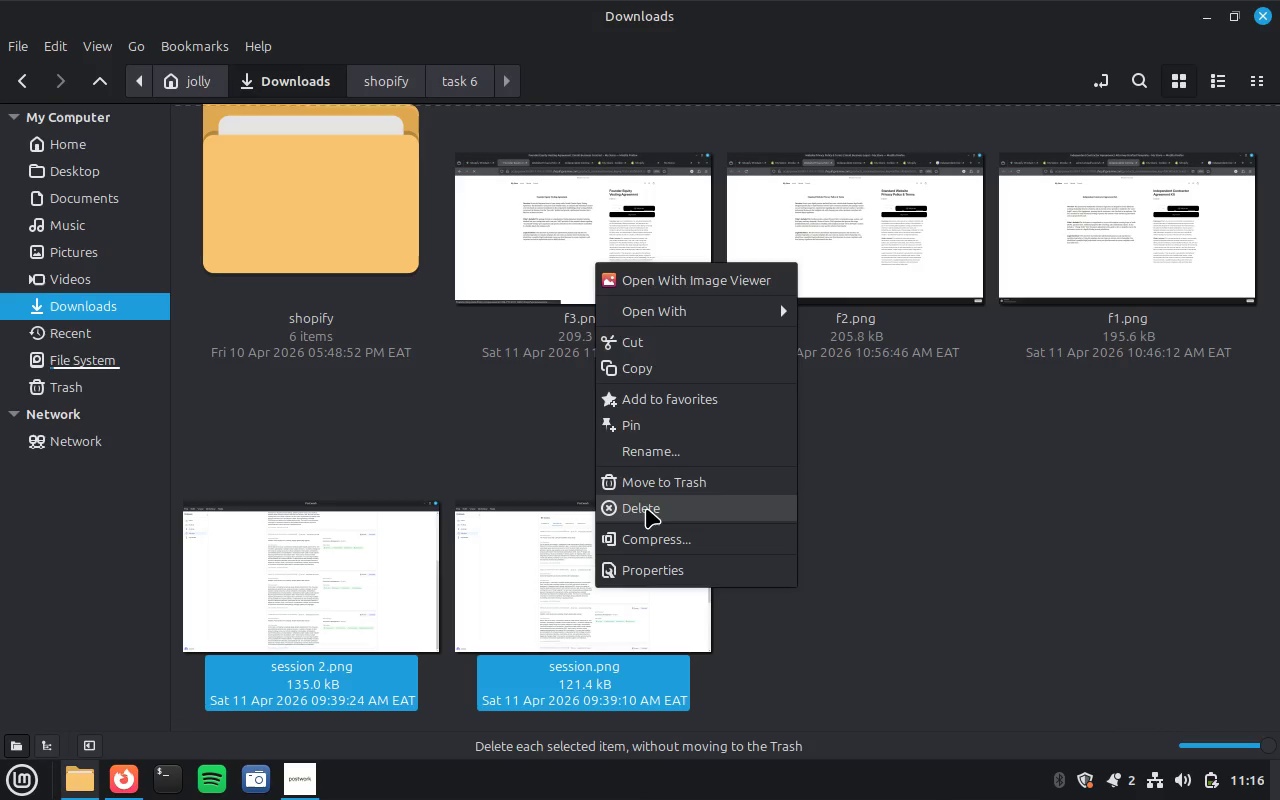 
left_click([646, 508])
 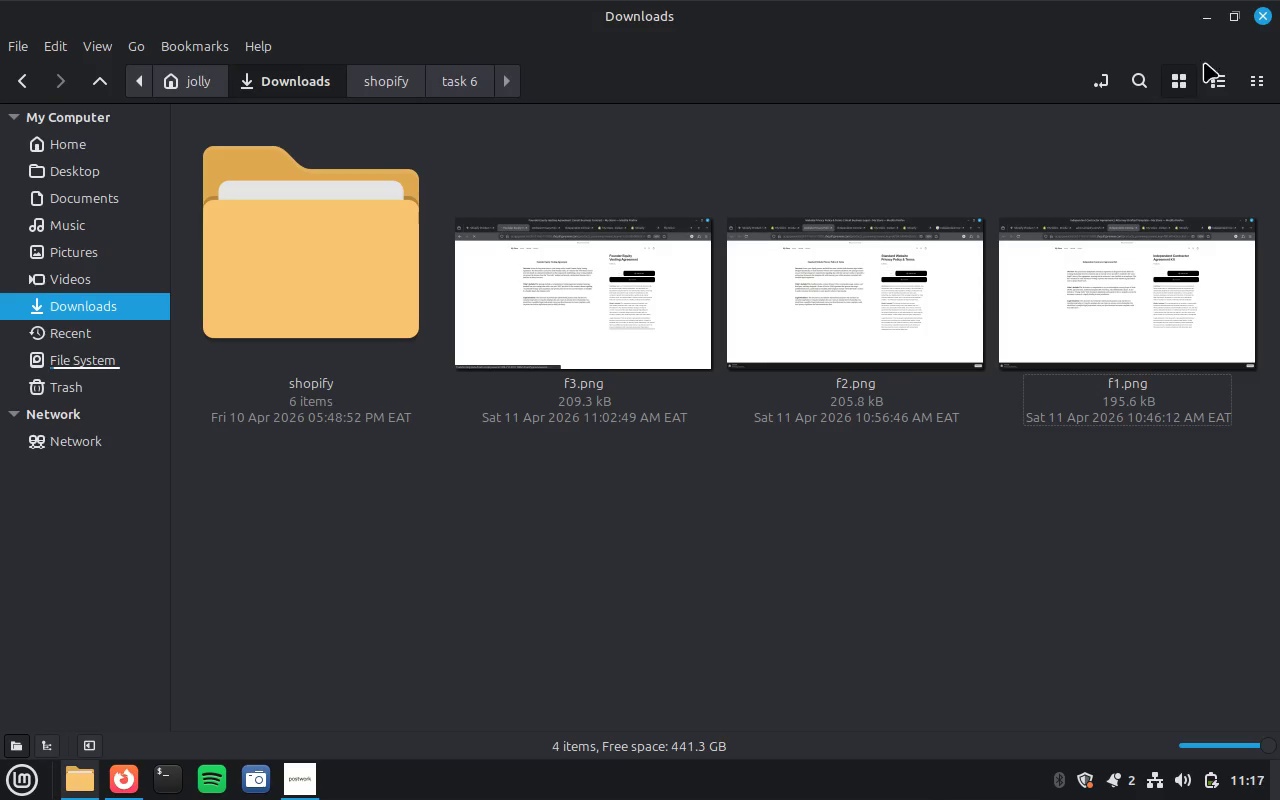 
left_click([1212, 18])
 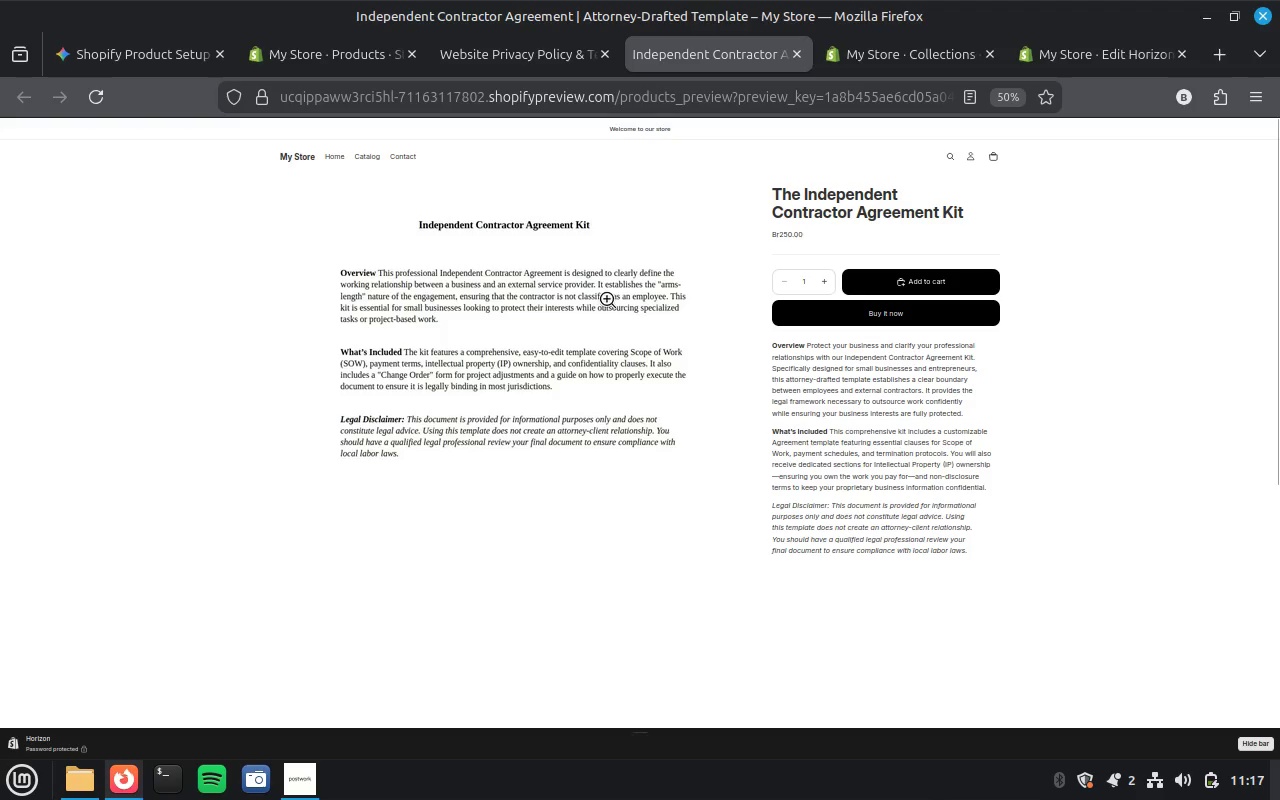 
mouse_move([295, 751])
 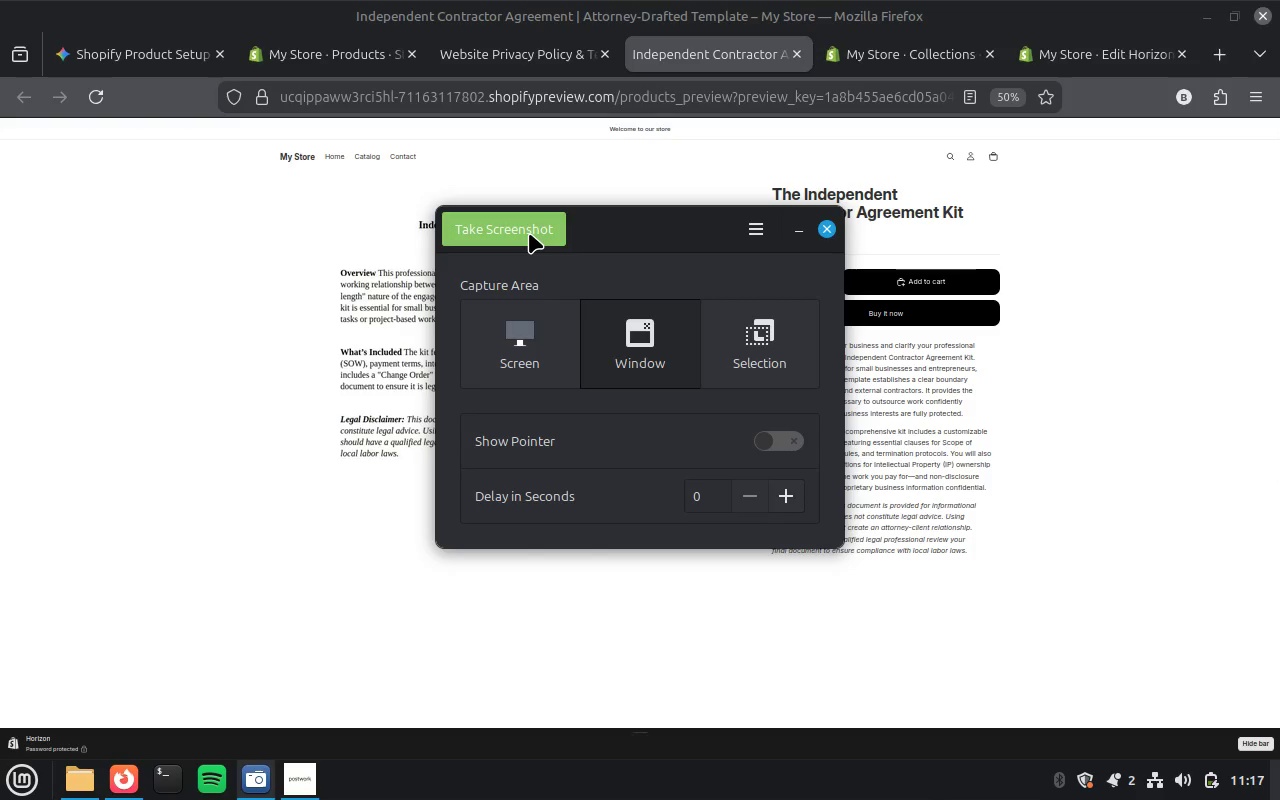 
wait(6.36)
 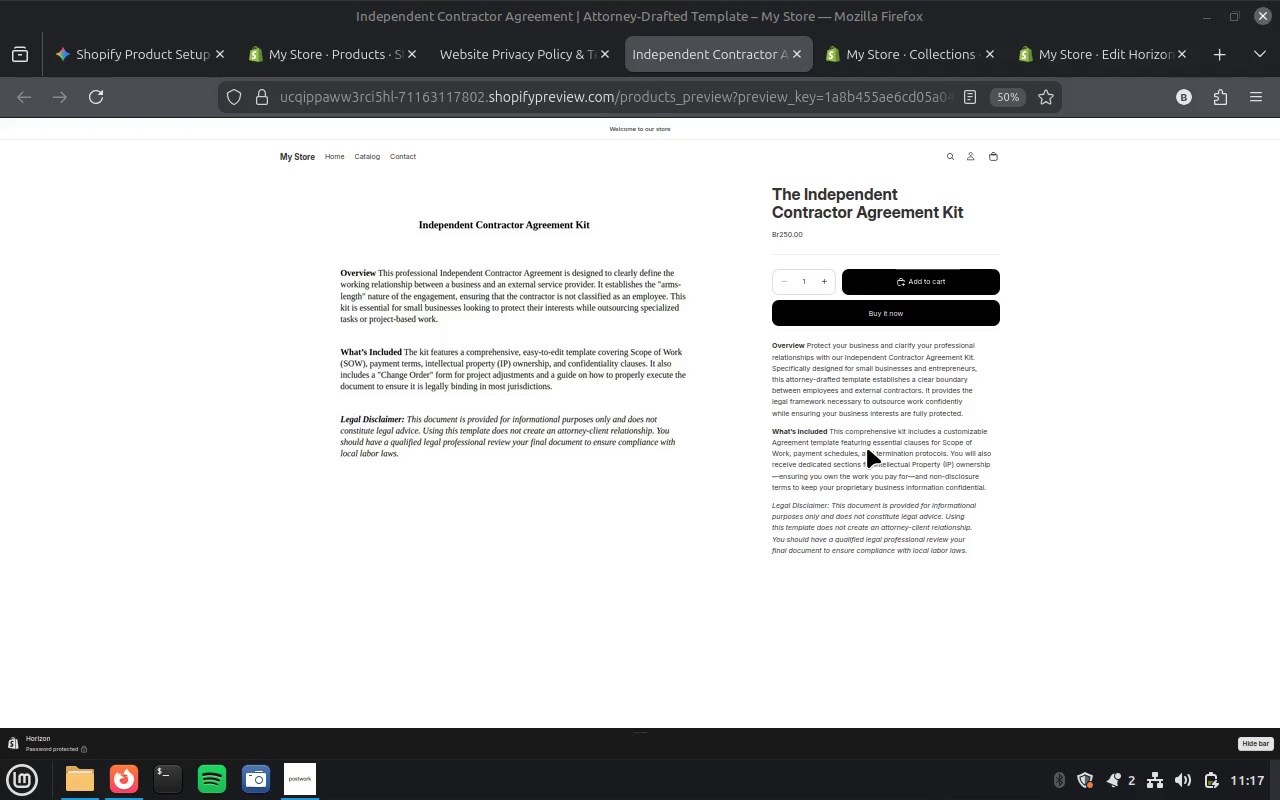 
left_click([528, 232])
 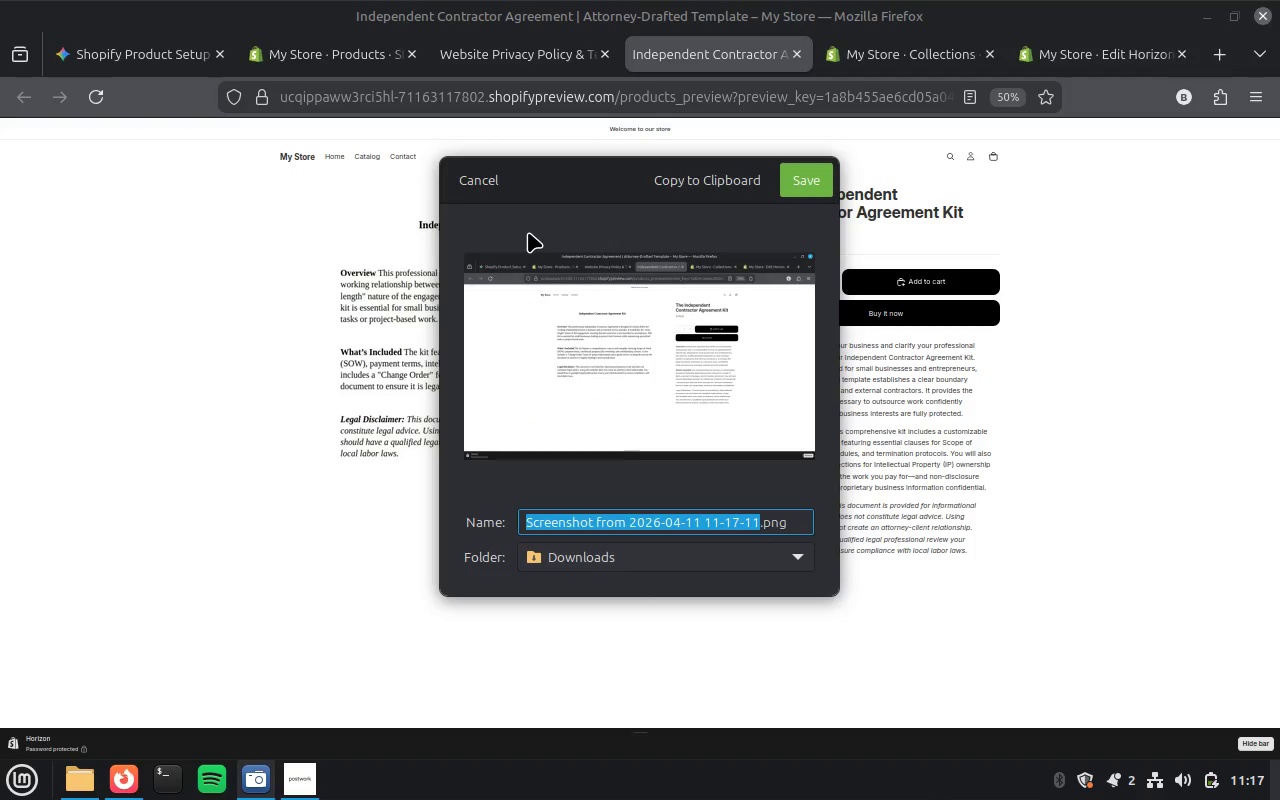 
type(f4)
 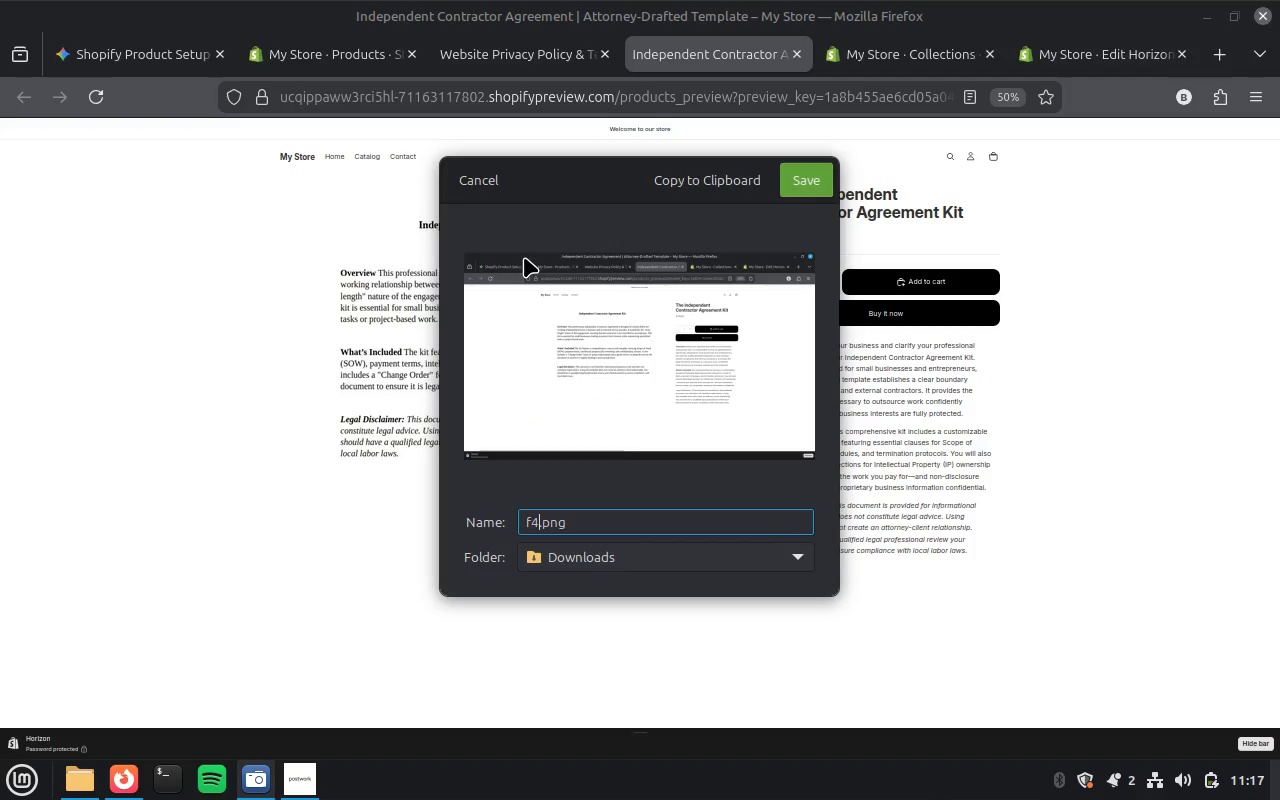 
key(Enter)
 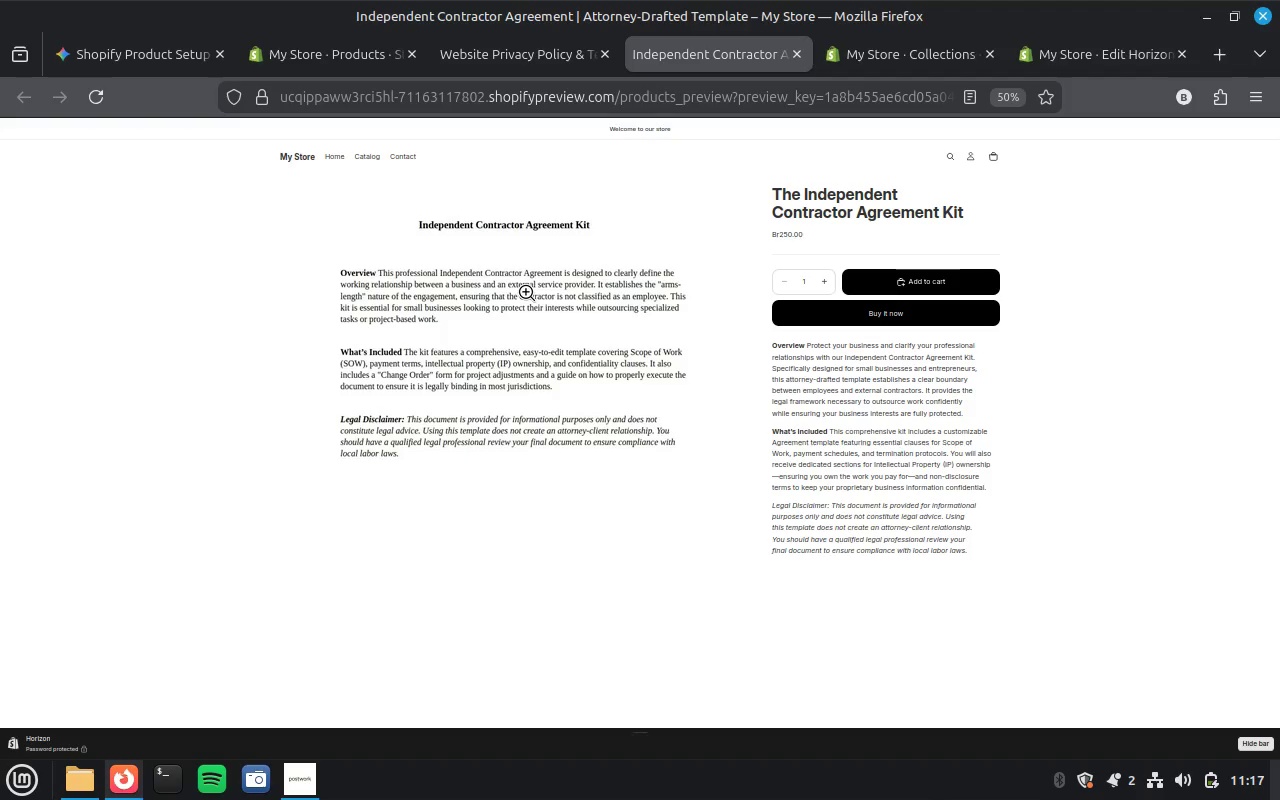 
wait(13.78)
 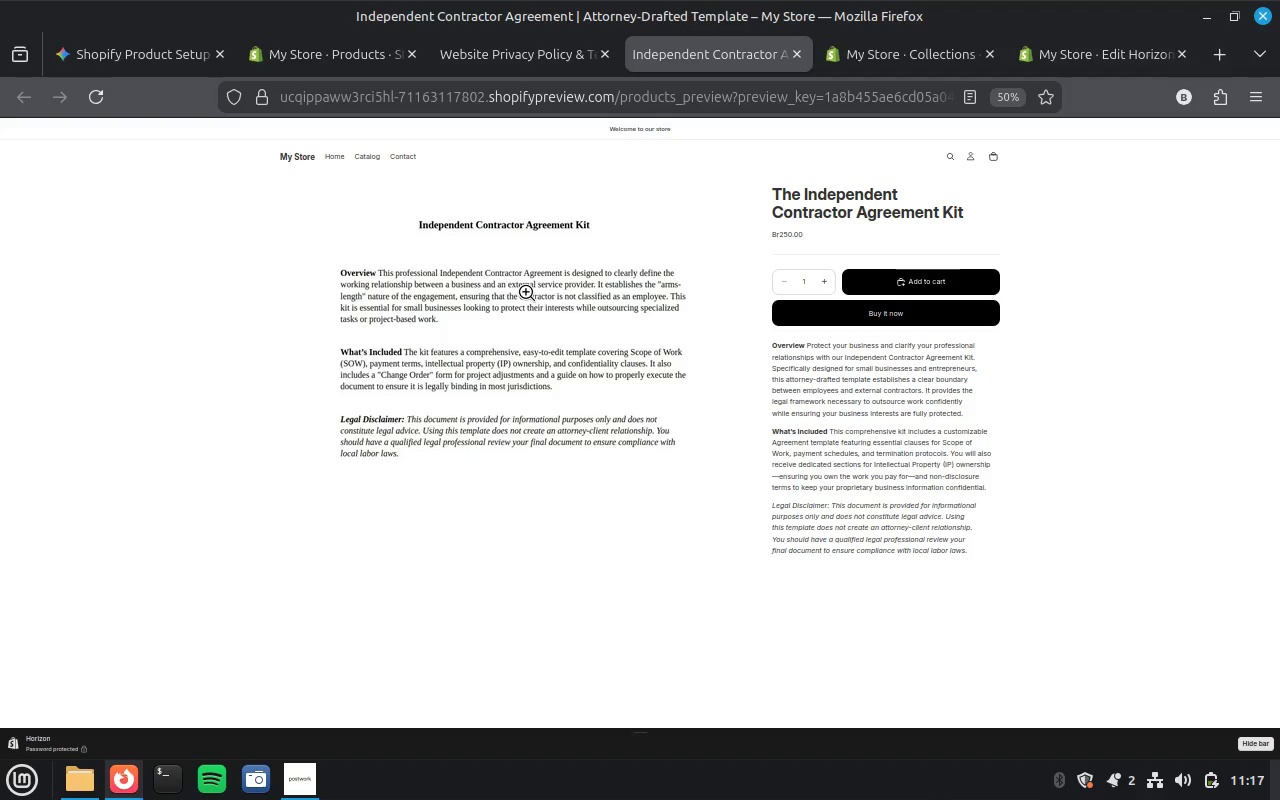 
left_click([520, 50])
 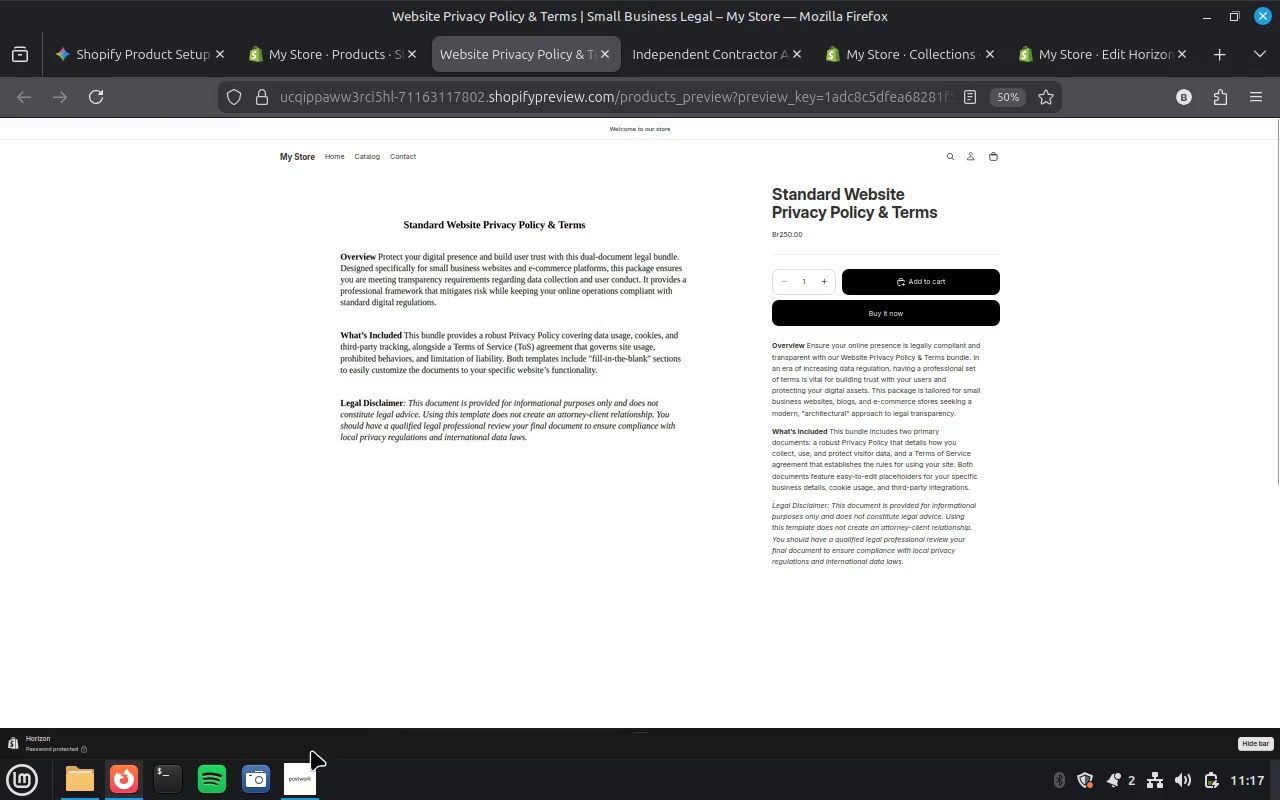 
mouse_move([288, 742])
 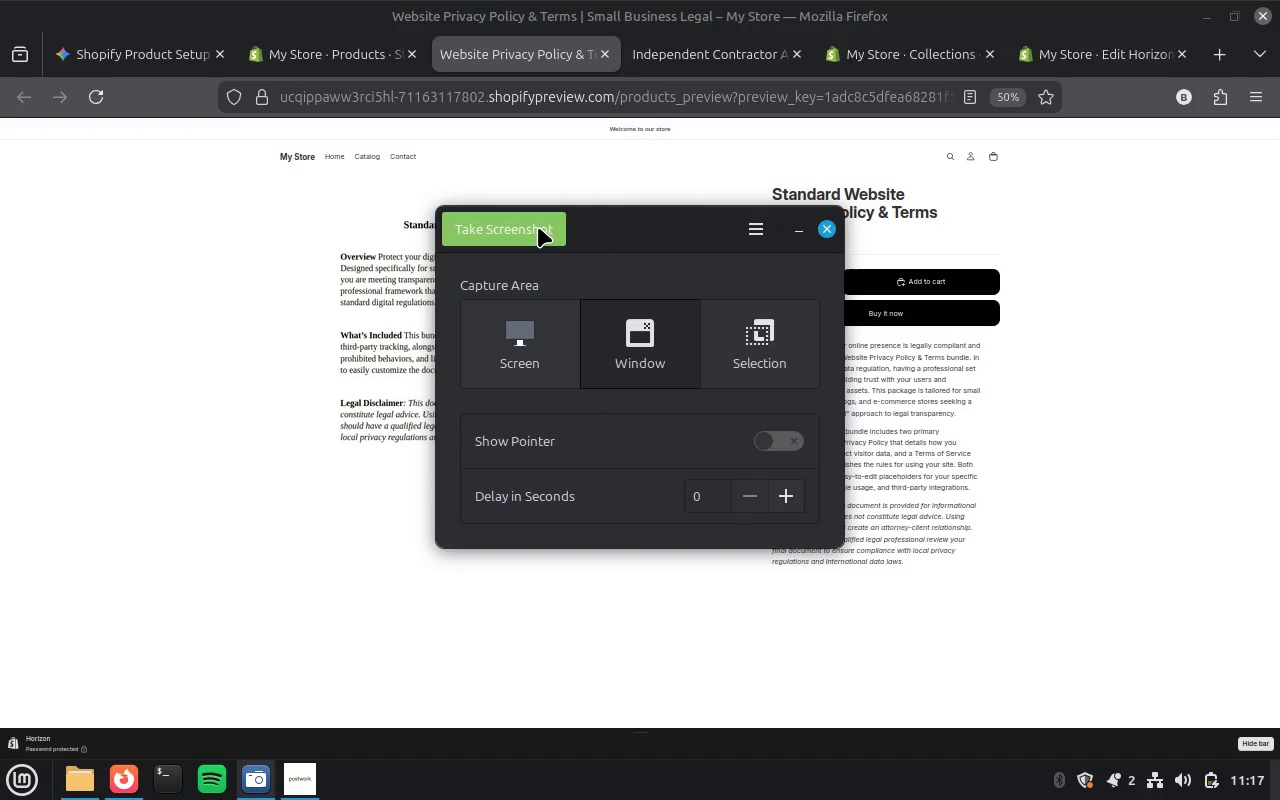 
left_click([538, 227])
 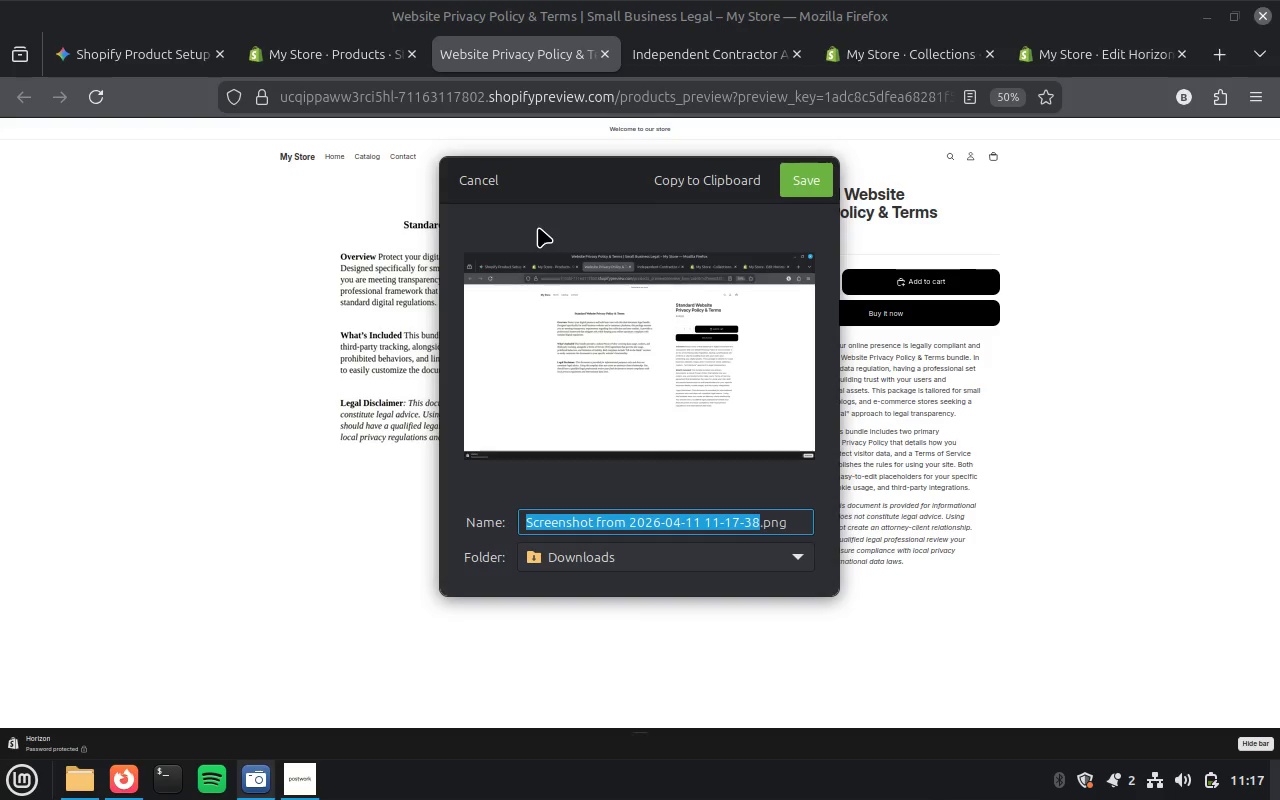 
type(f5)
 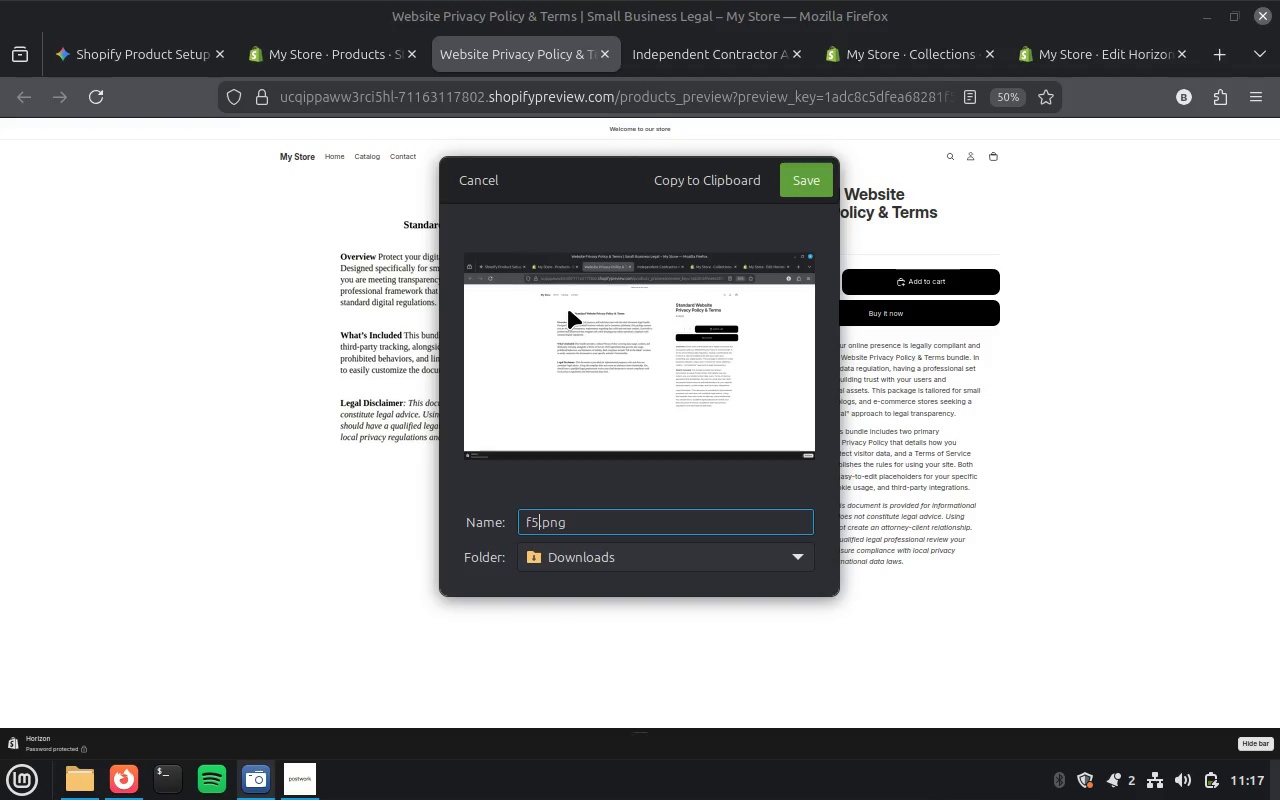 
key(Enter)
 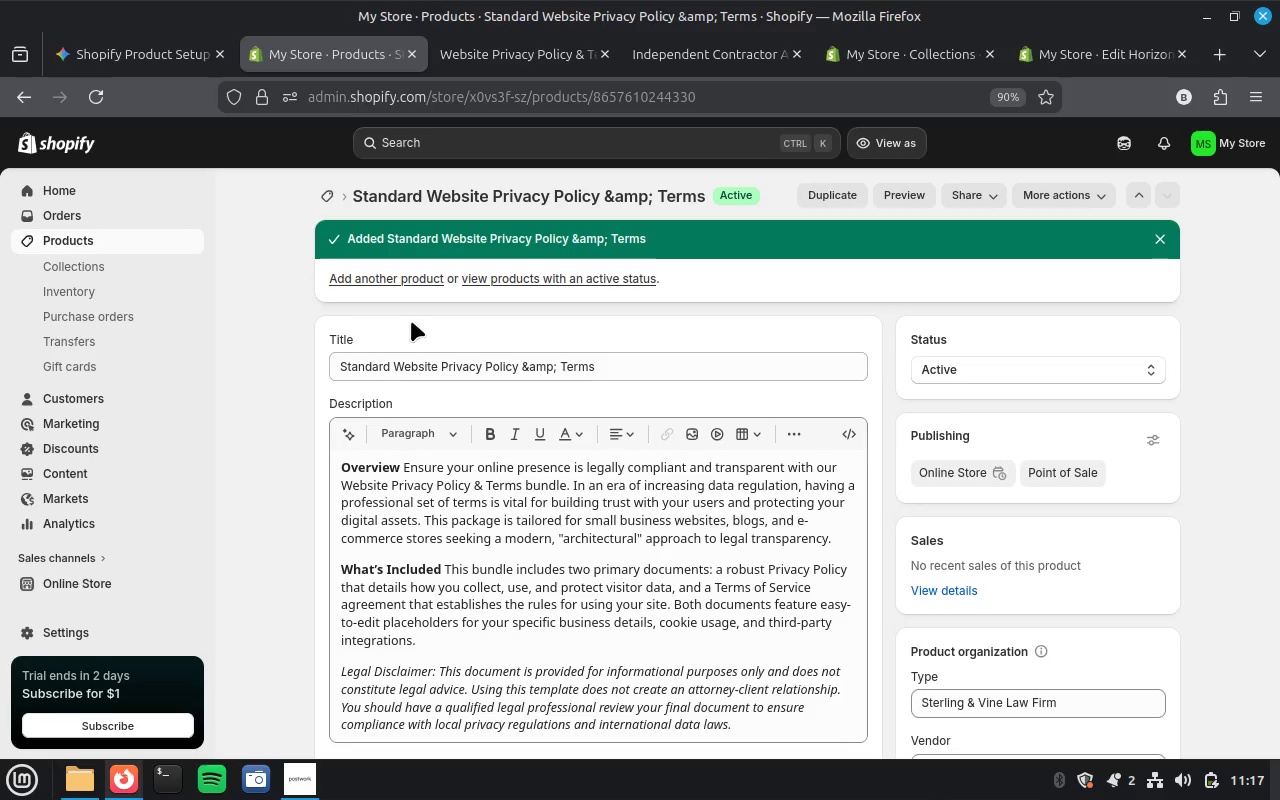 
left_click([409, 278])
 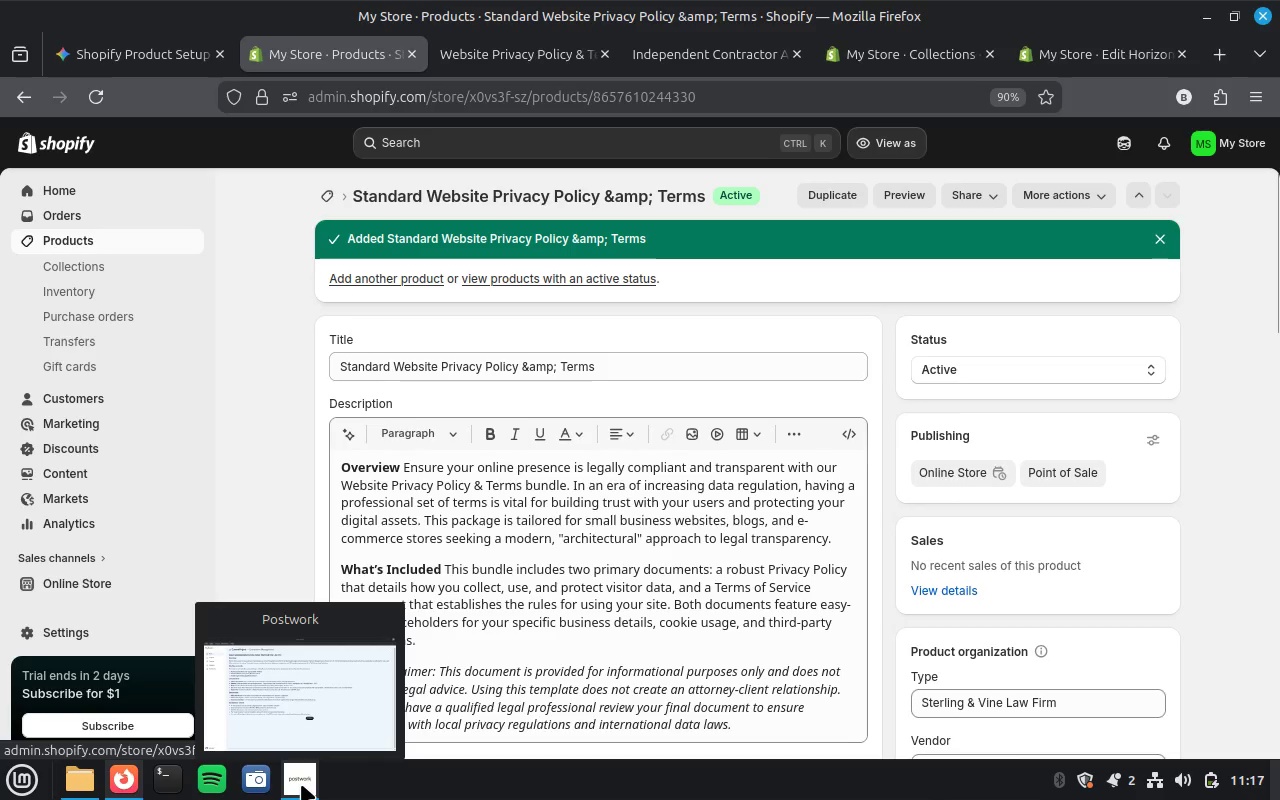 
left_click([301, 784])